 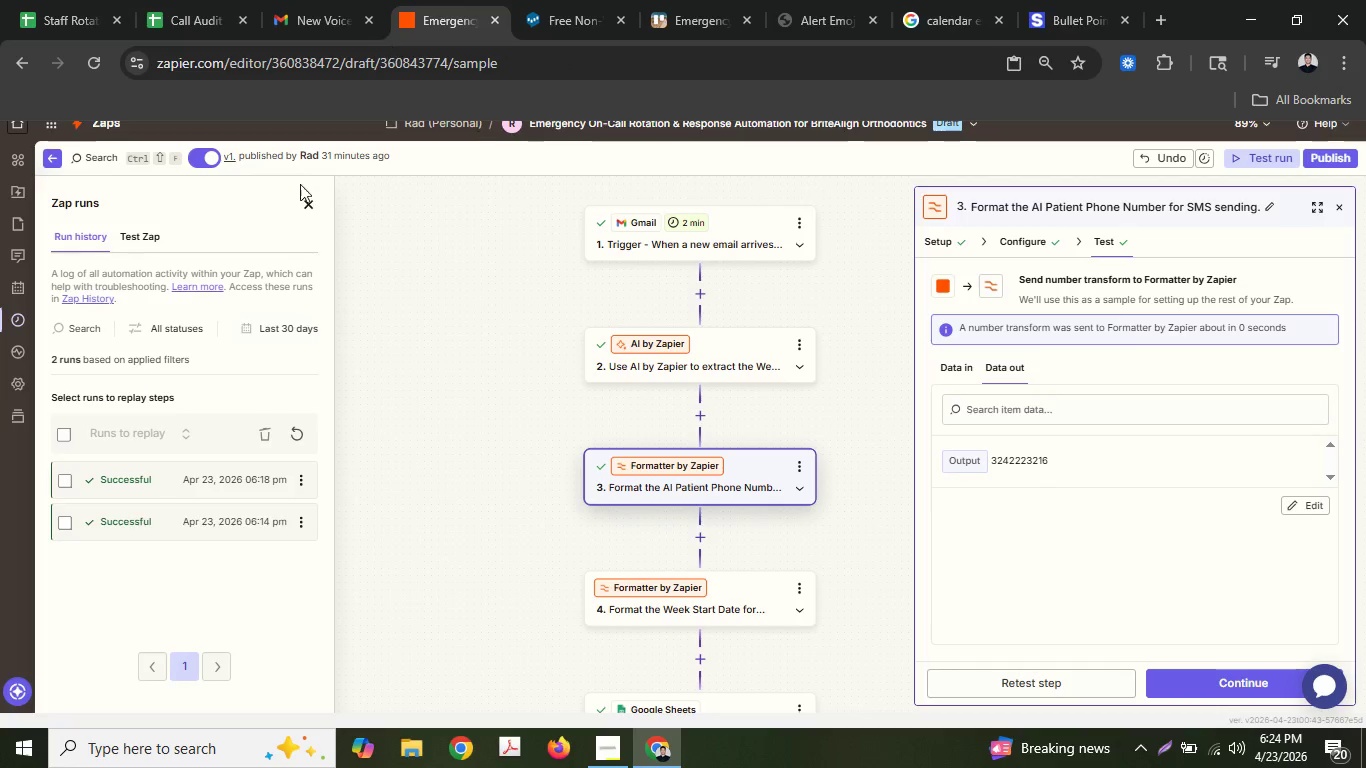 
left_click([300, 434])
 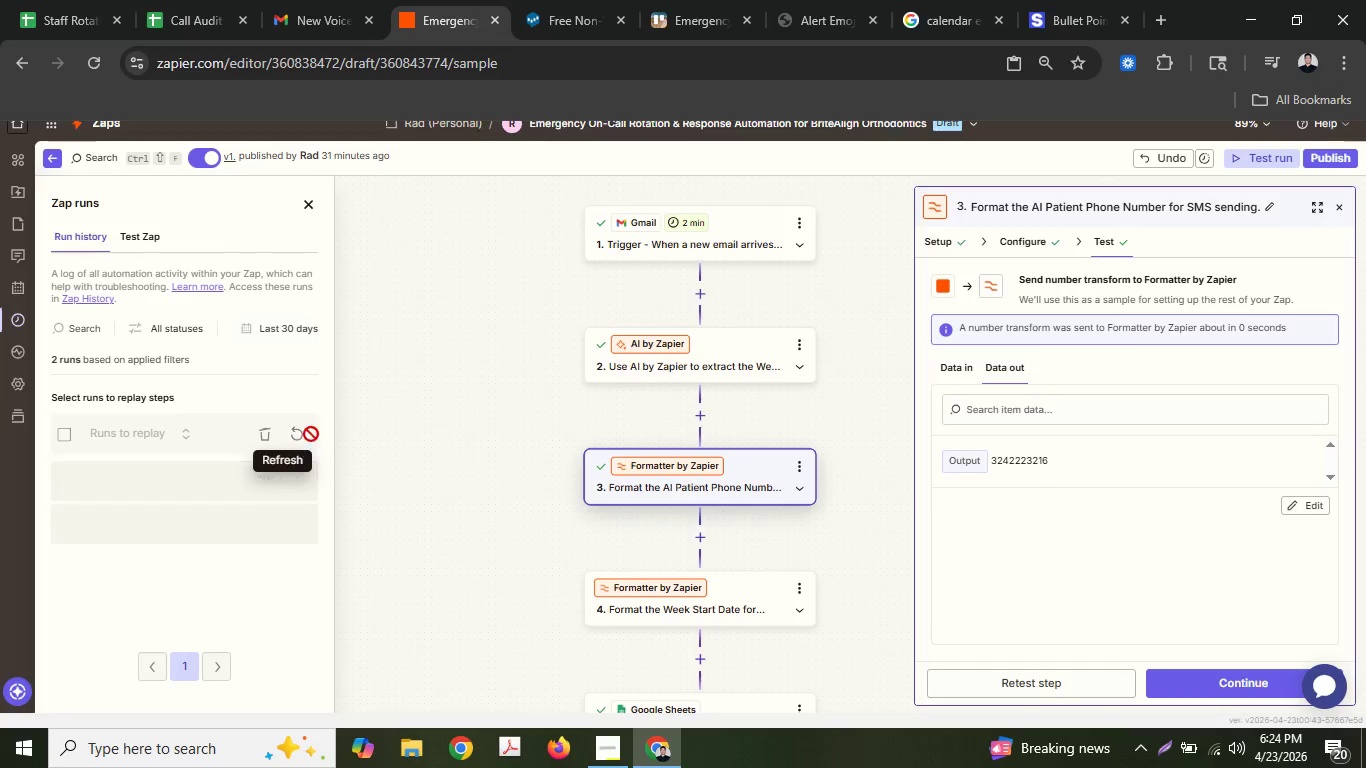 
mouse_move([302, 454])
 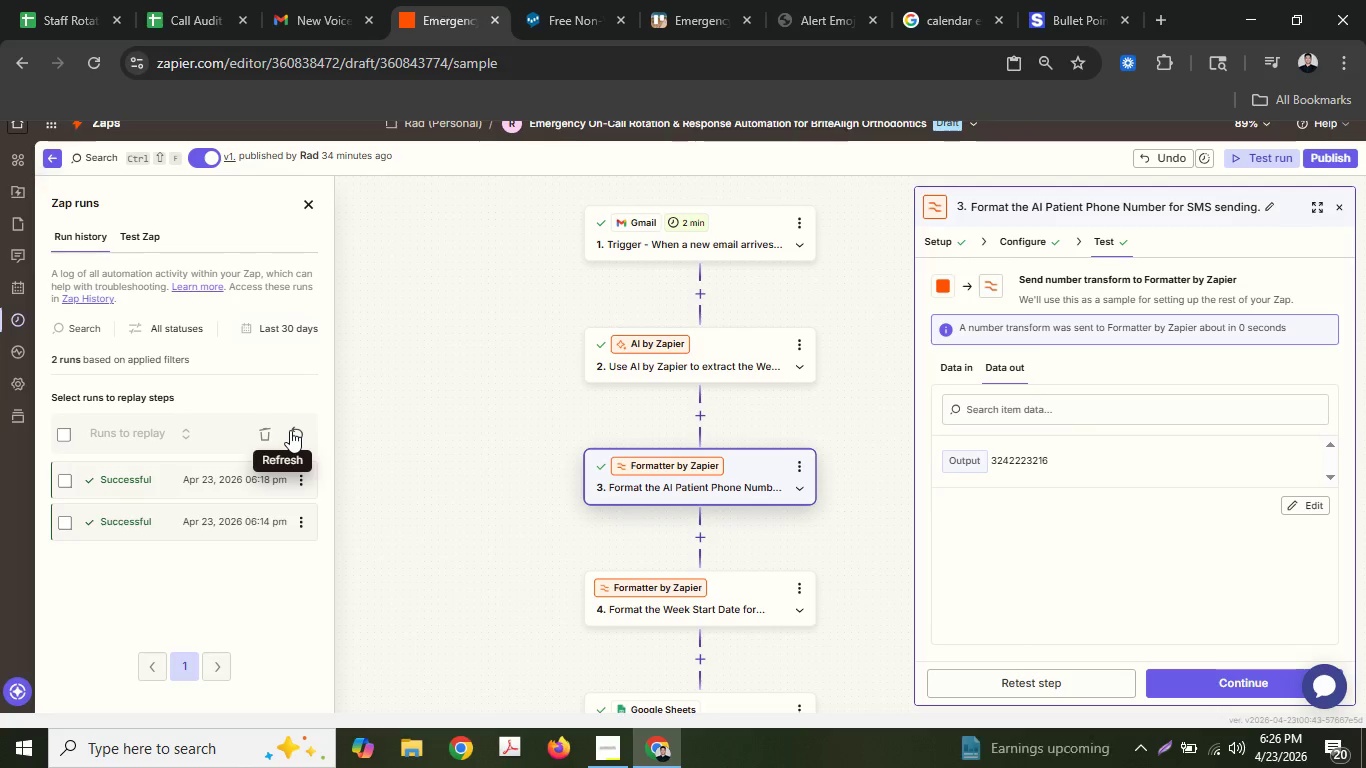 
wait(161.07)
 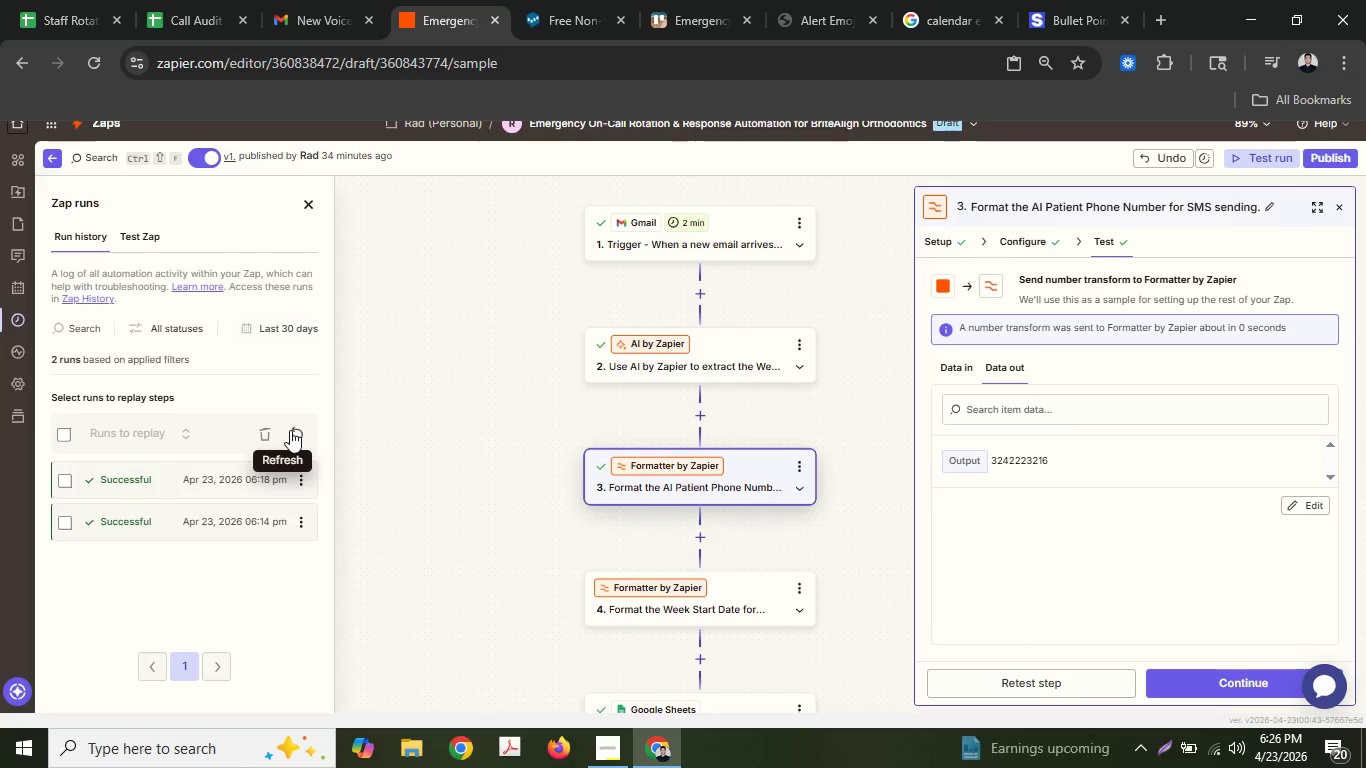 
mouse_move([290, 433])
 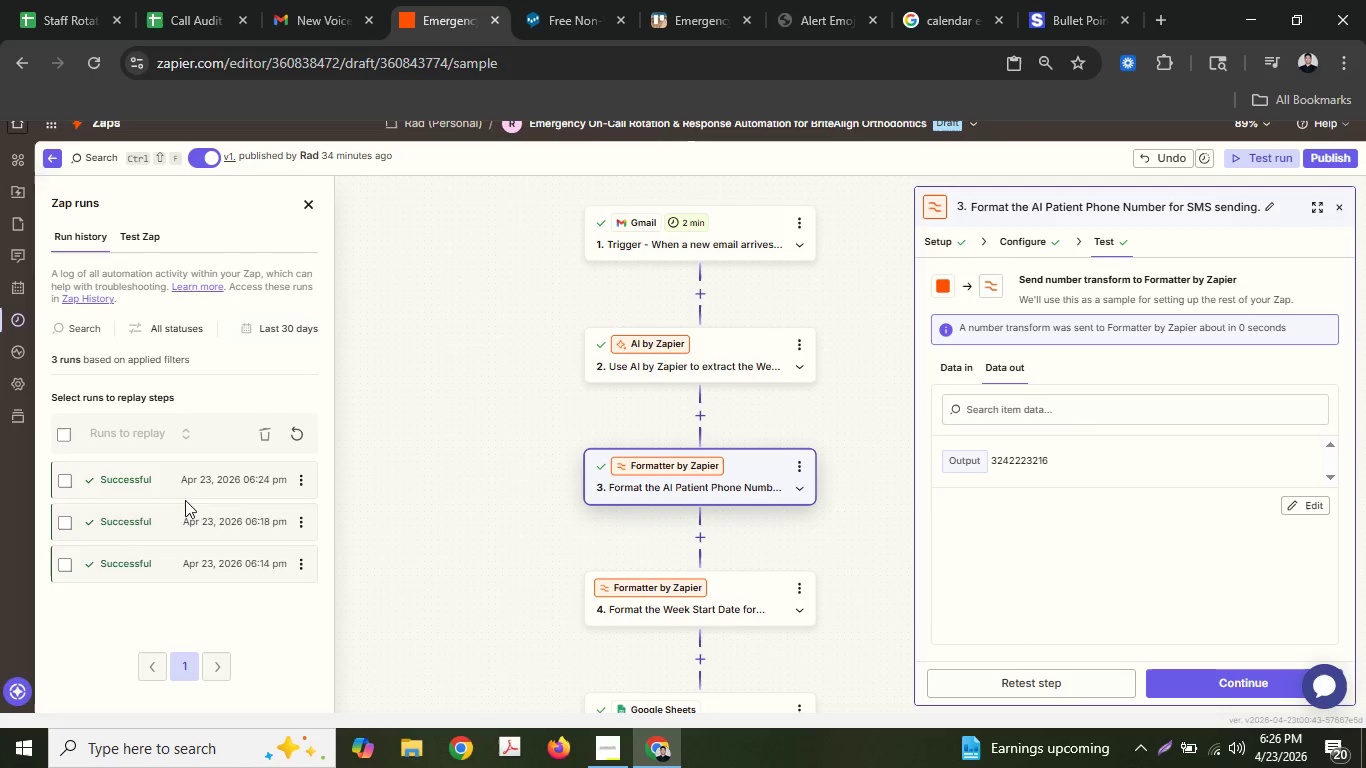 
left_click([185, 500])
 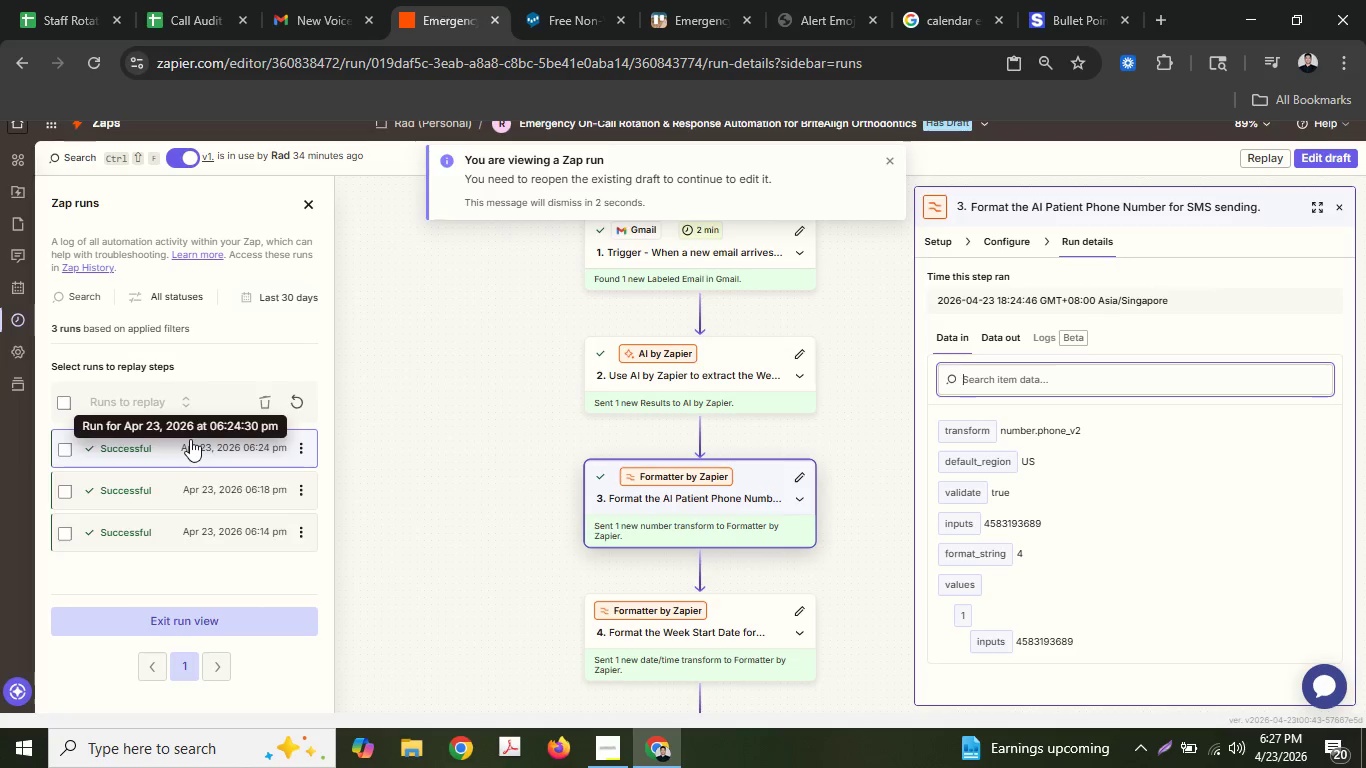 
wait(15.59)
 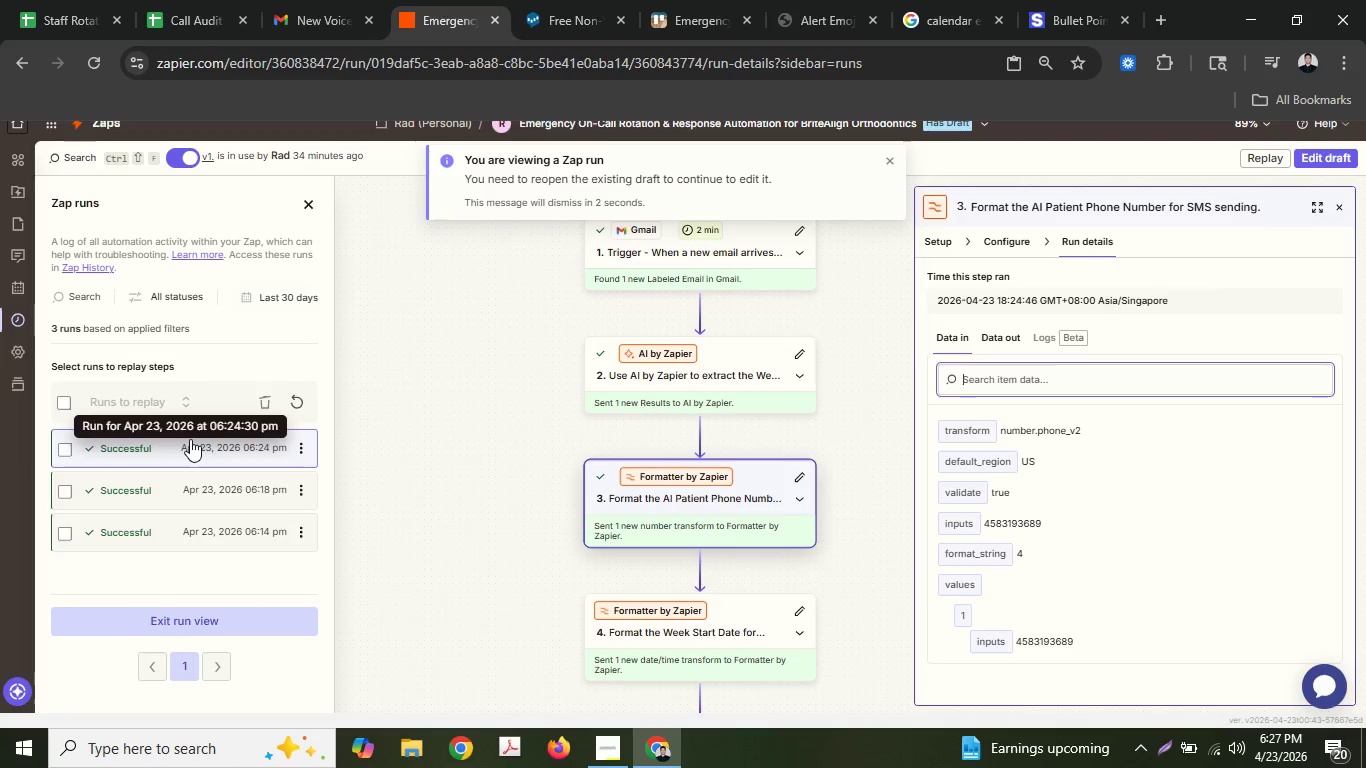 
scroll: coordinate [498, 372], scroll_direction: down, amount: 13.0
 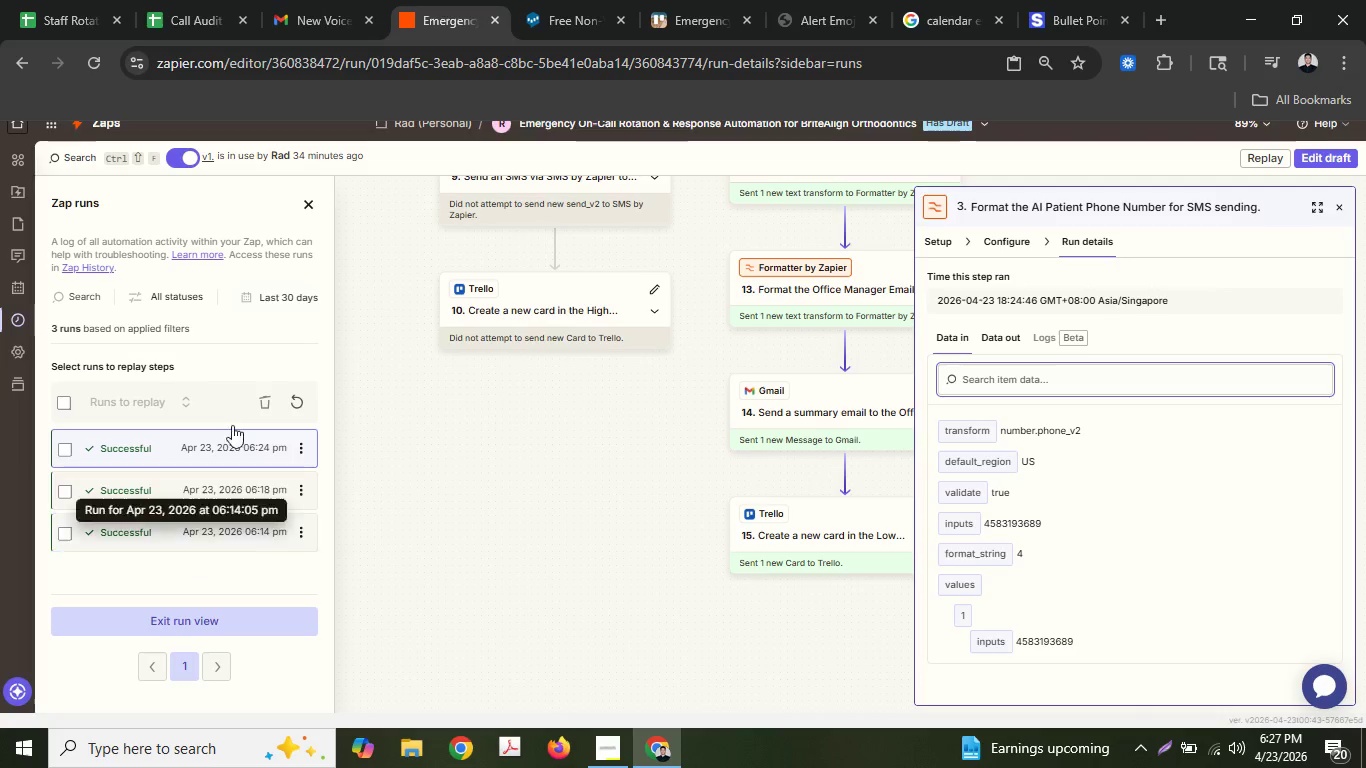 
wait(6.3)
 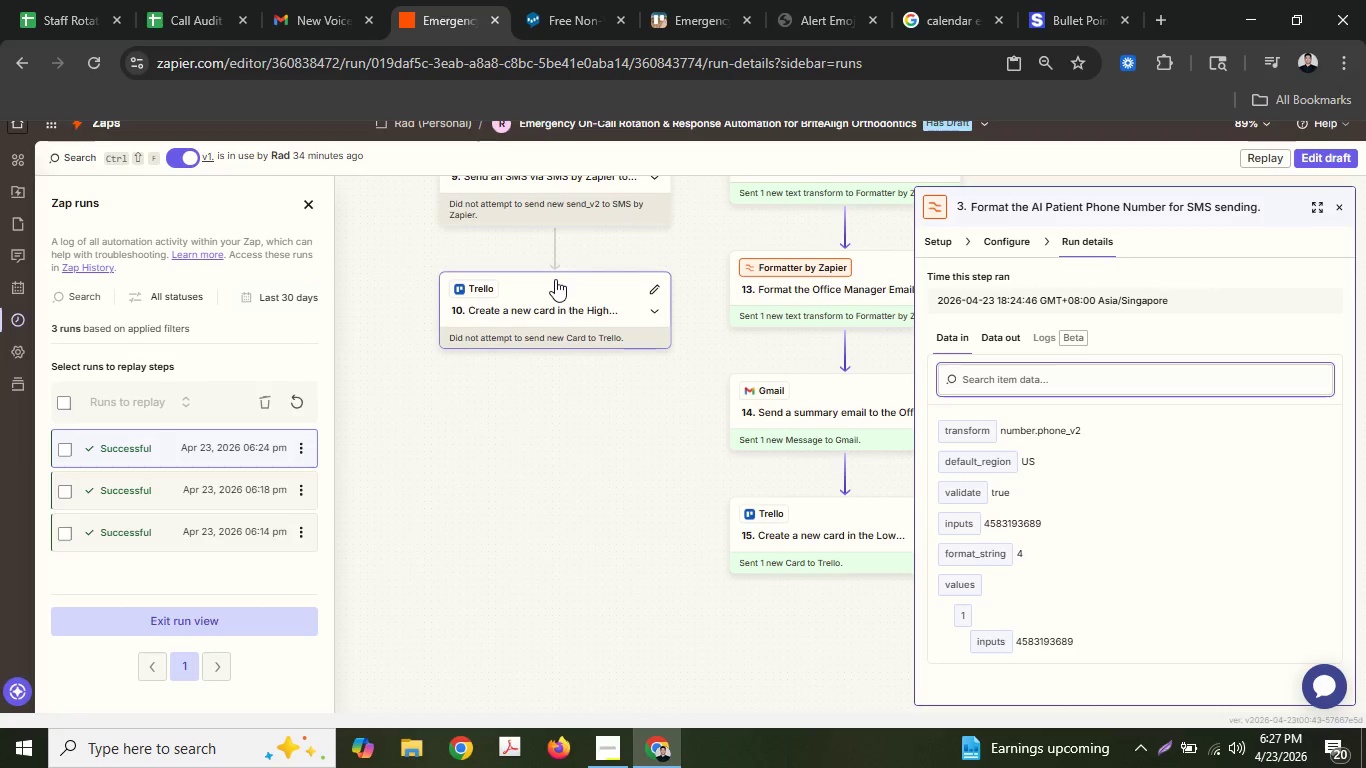 
left_click([324, 0])
 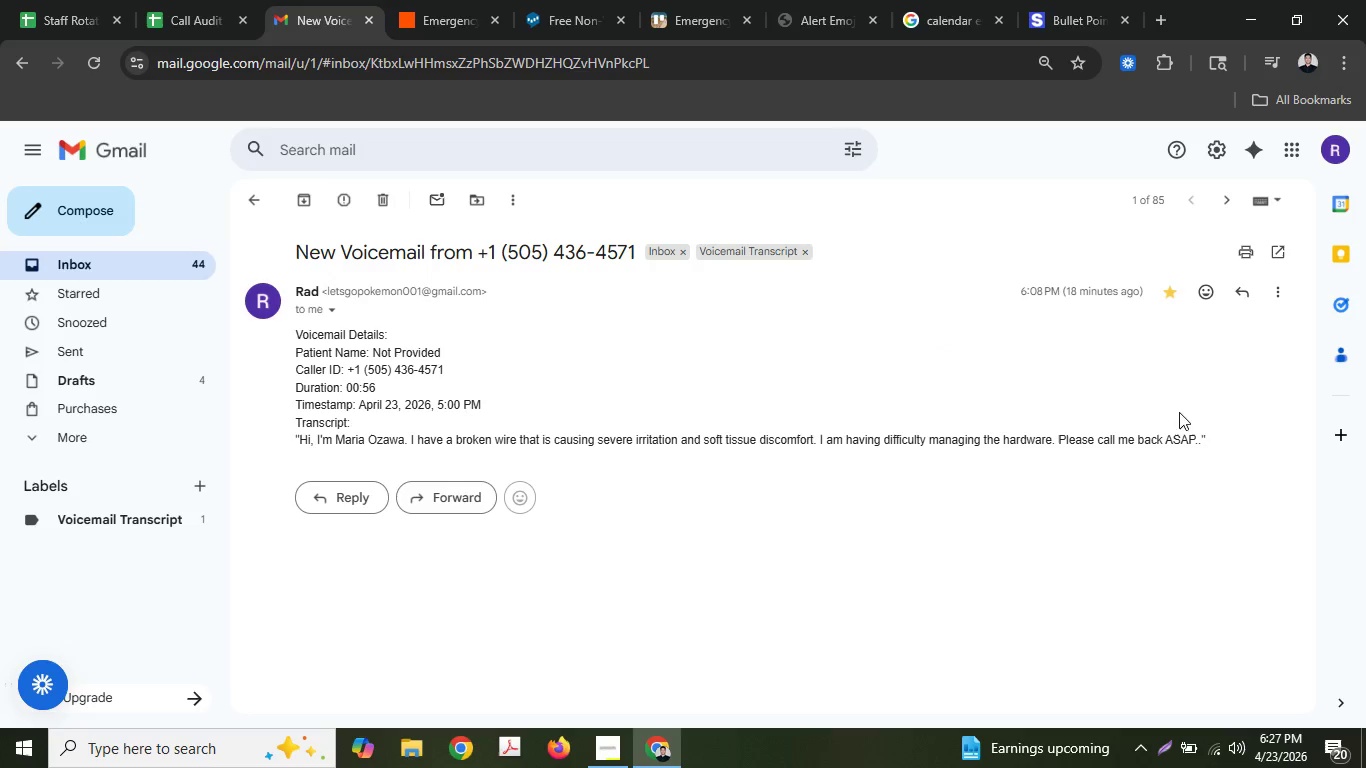 
left_click_drag(start_coordinate=[1220, 439], to_coordinate=[296, 327])
 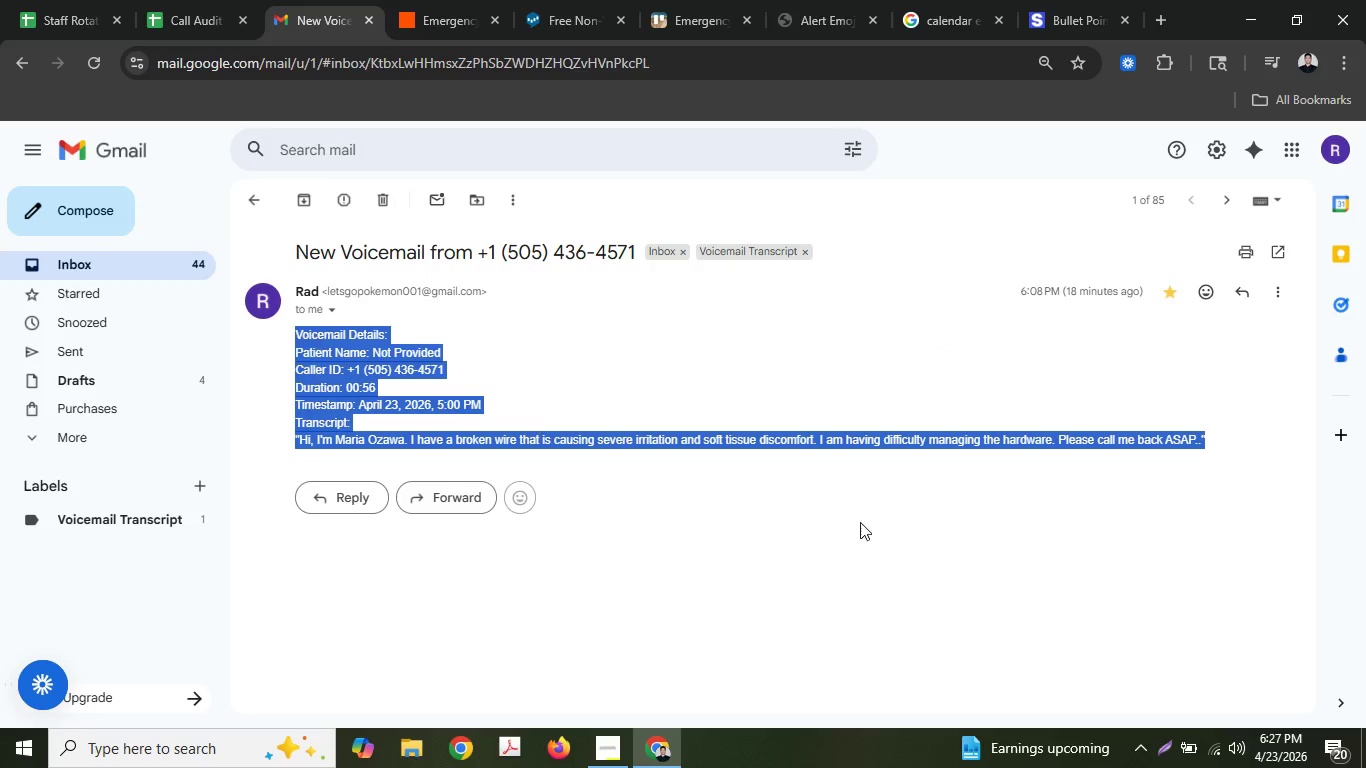 
key(Control+C)
 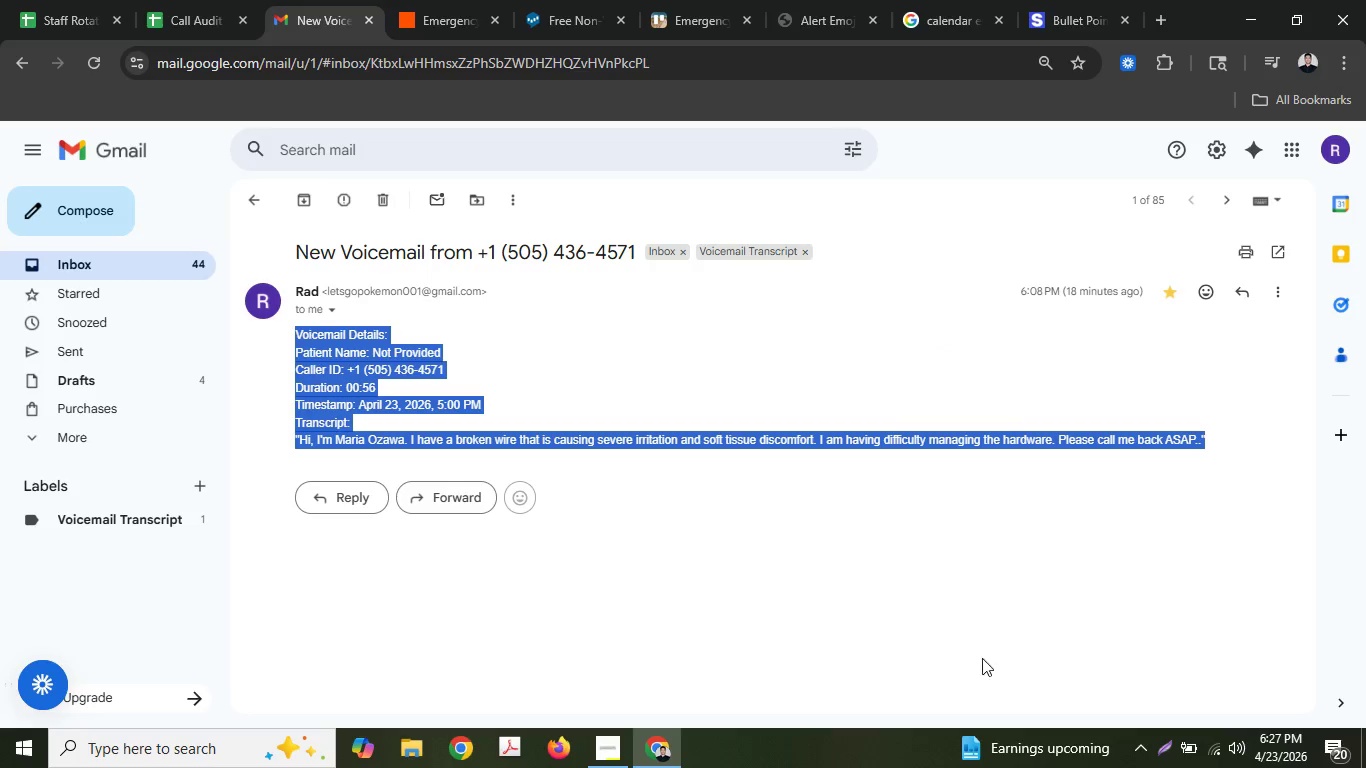 
key(Control+ControlLeft)
 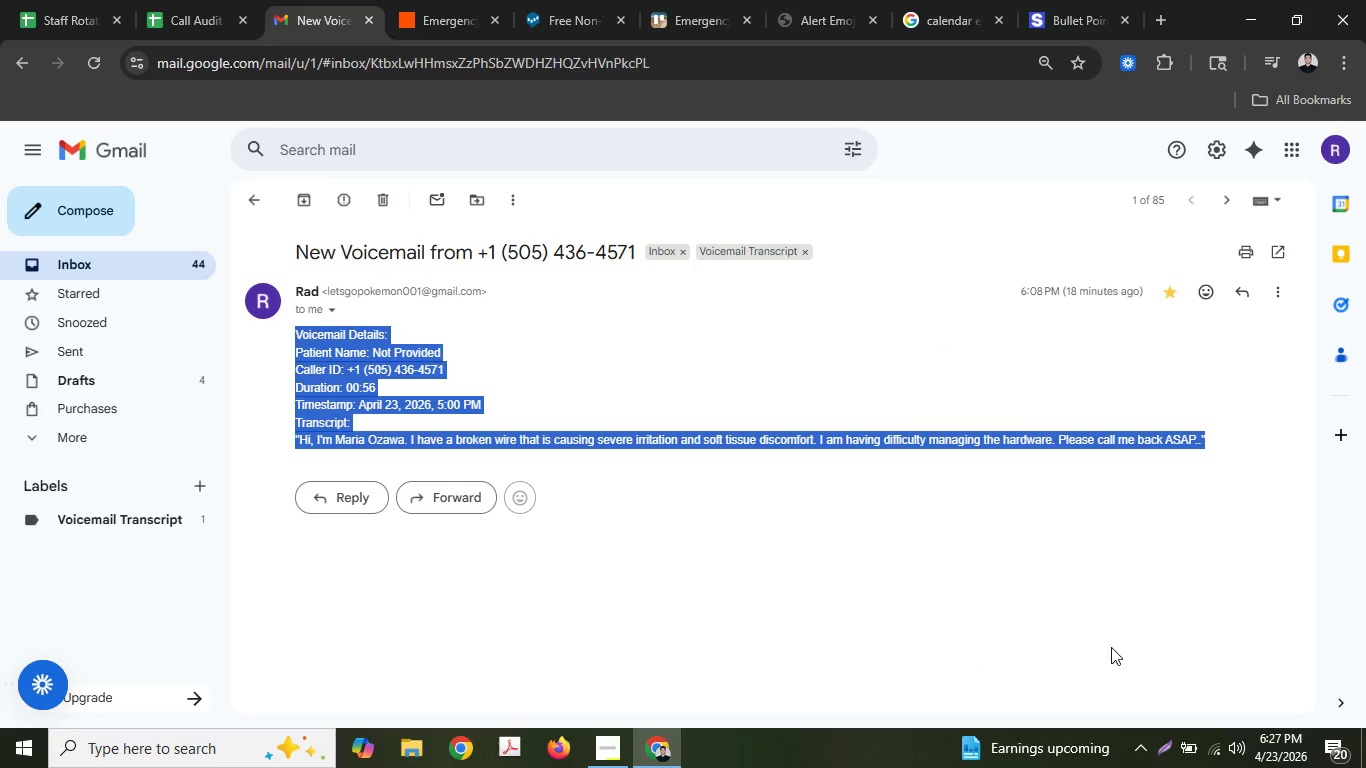 
key(Control+C)
 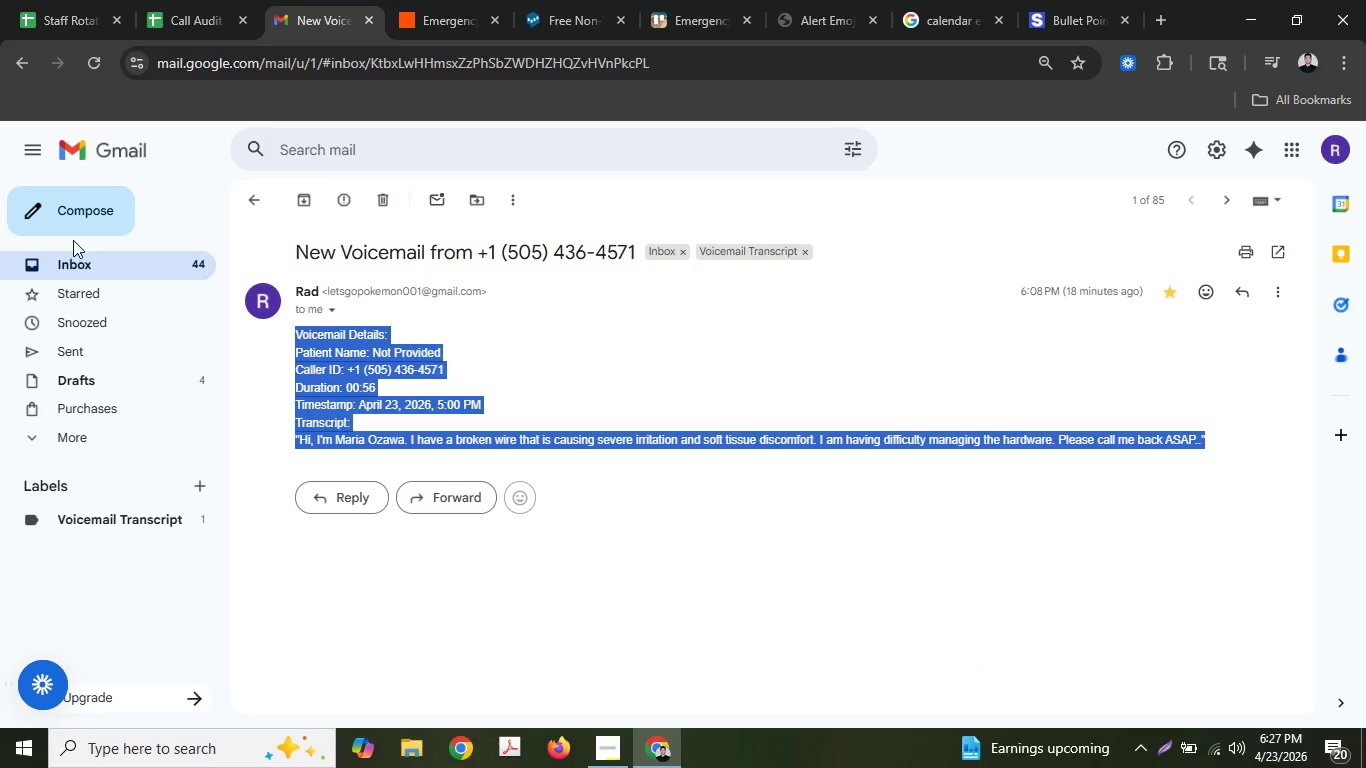 
left_click([73, 204])
 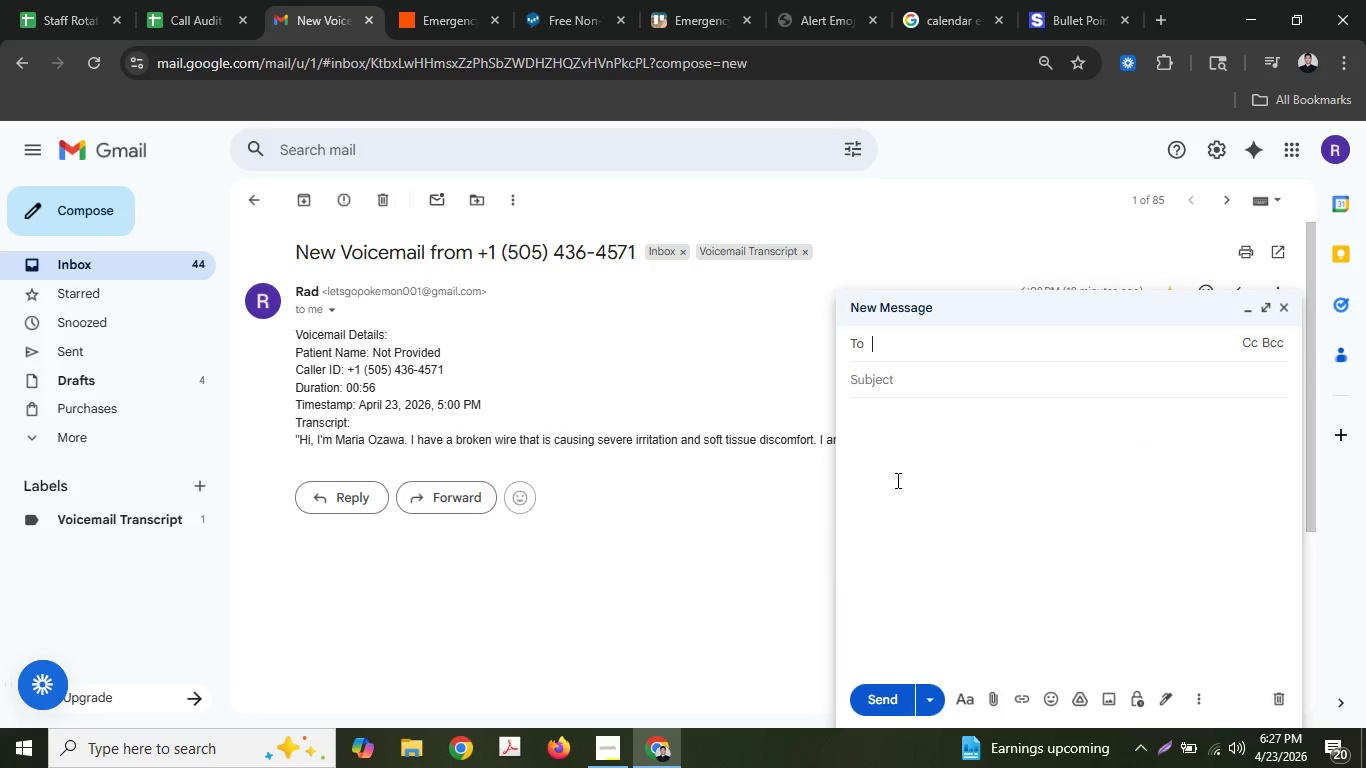 
left_click([924, 441])
 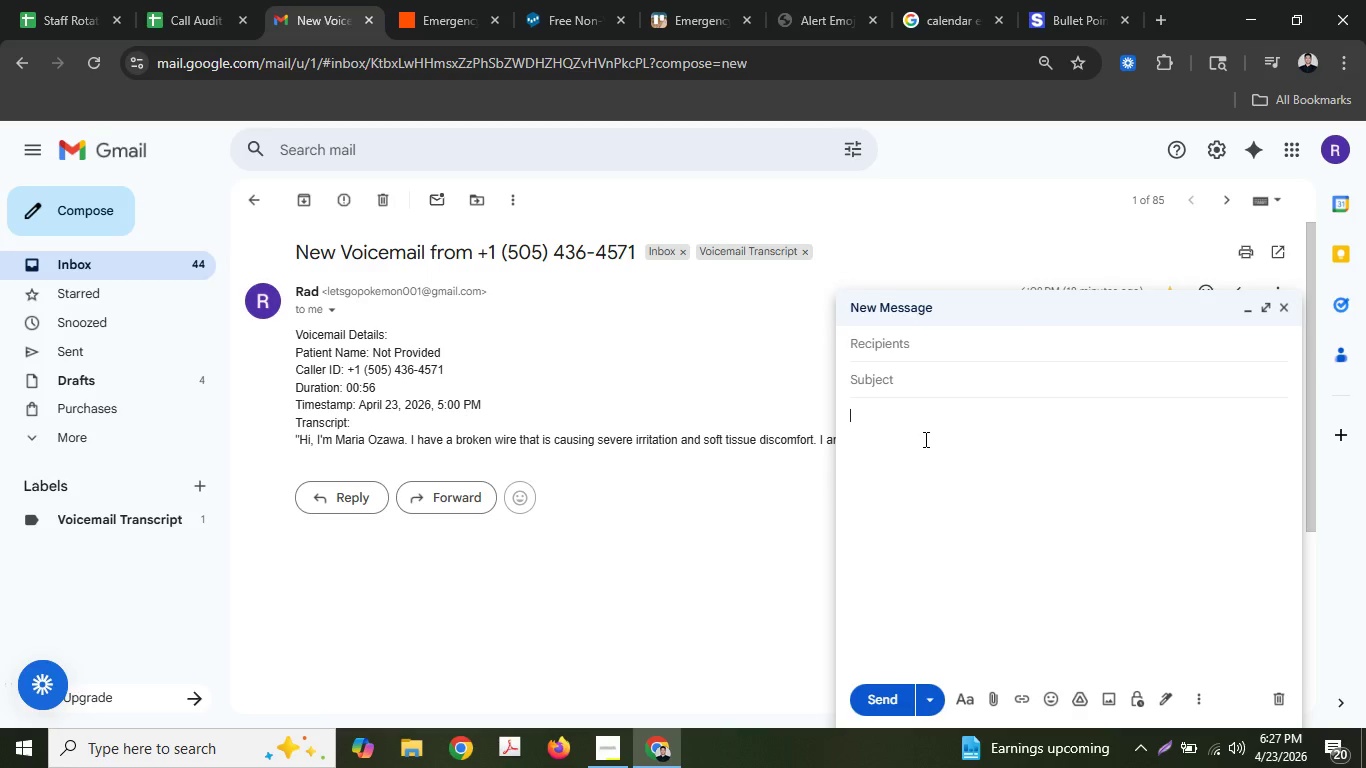 
key(Control+ControlLeft)
 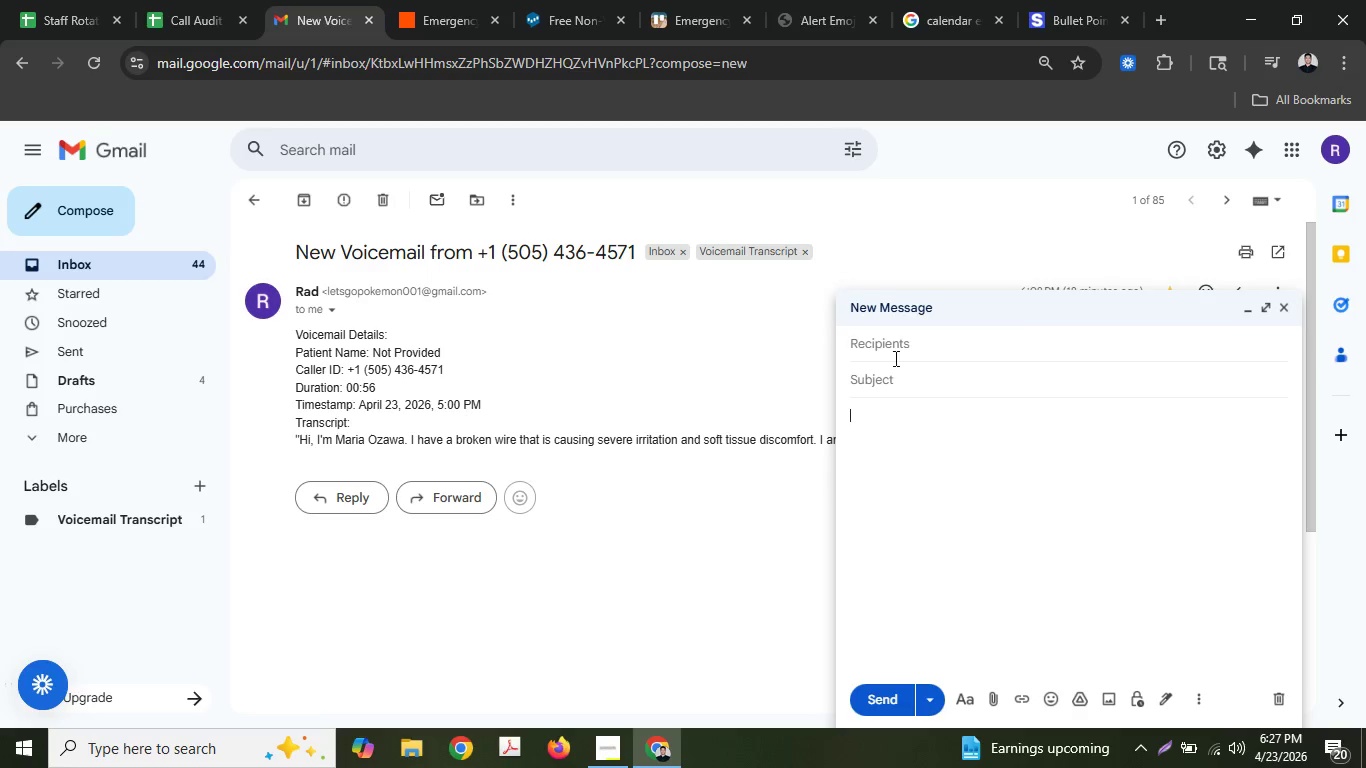 
key(Control+V)
 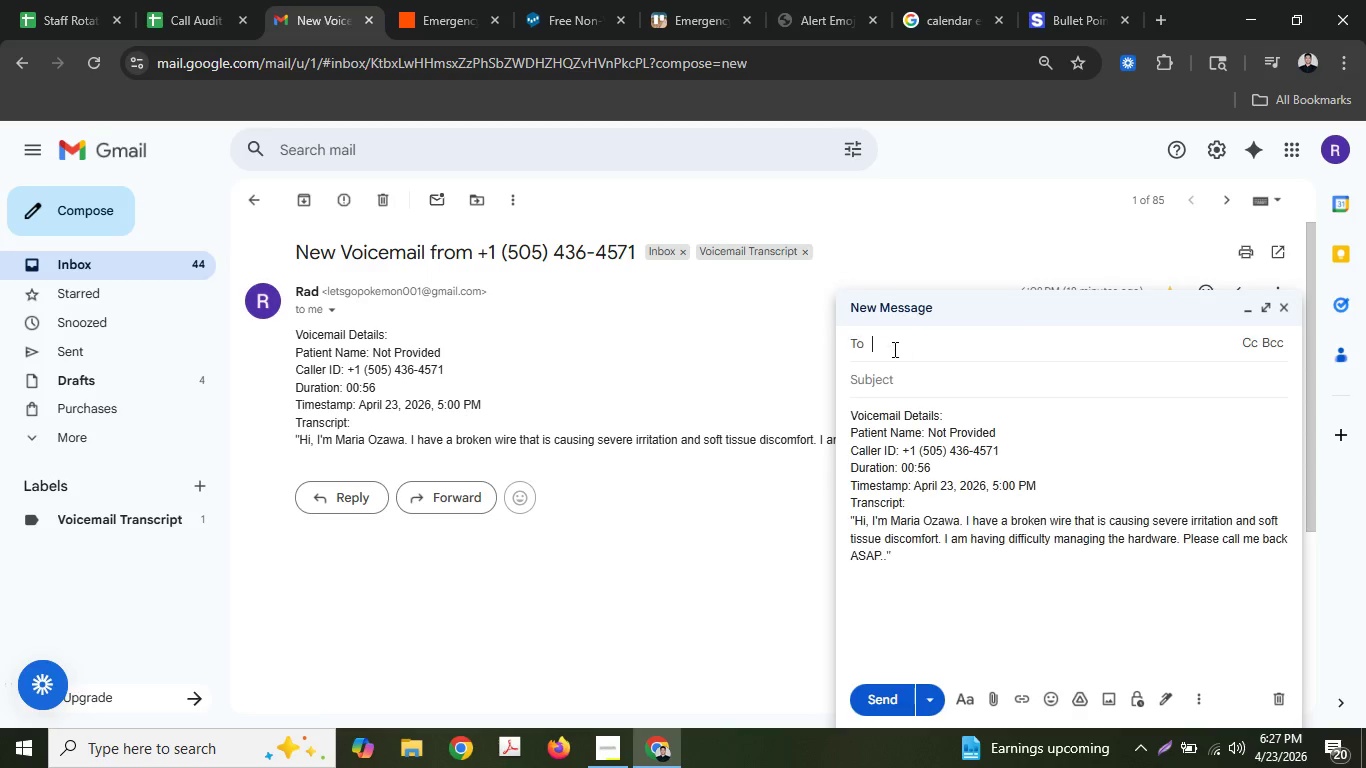 
left_click([893, 349])
 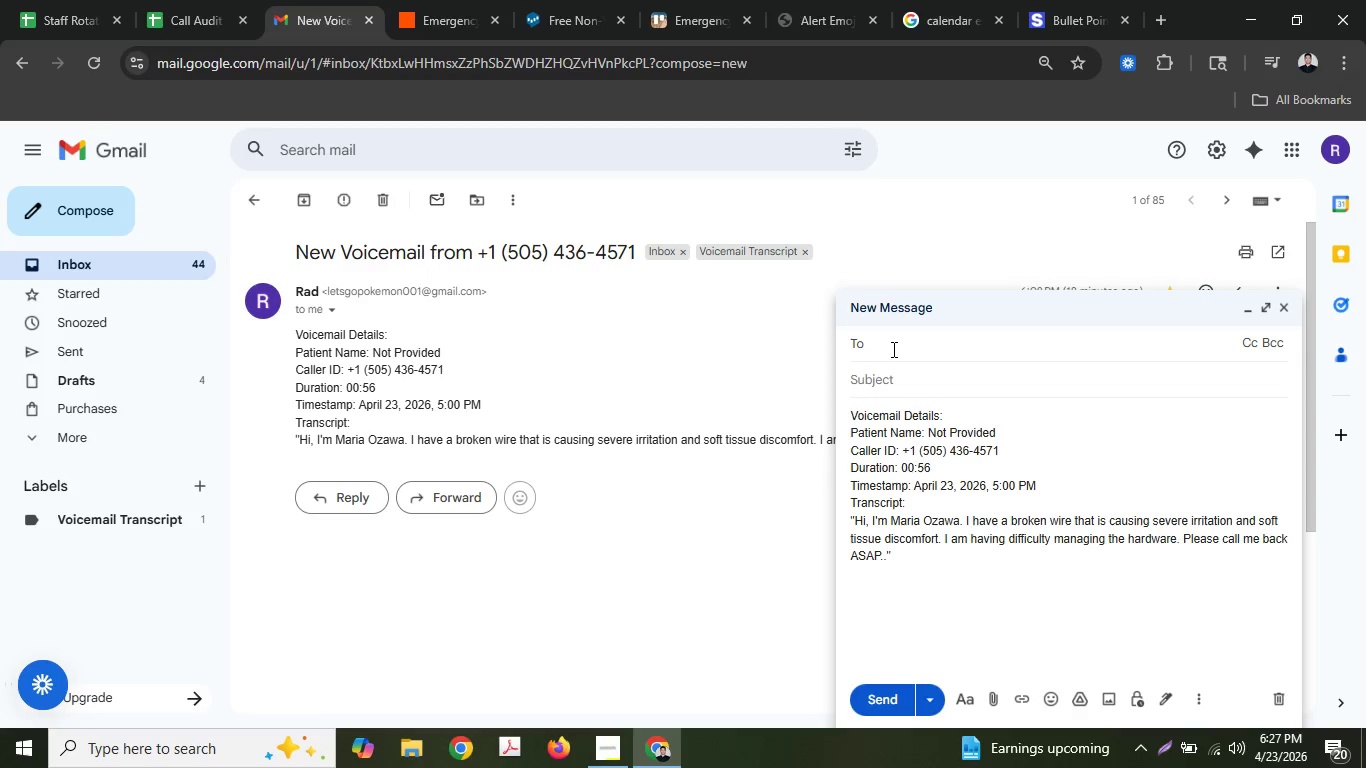 
key(L)
 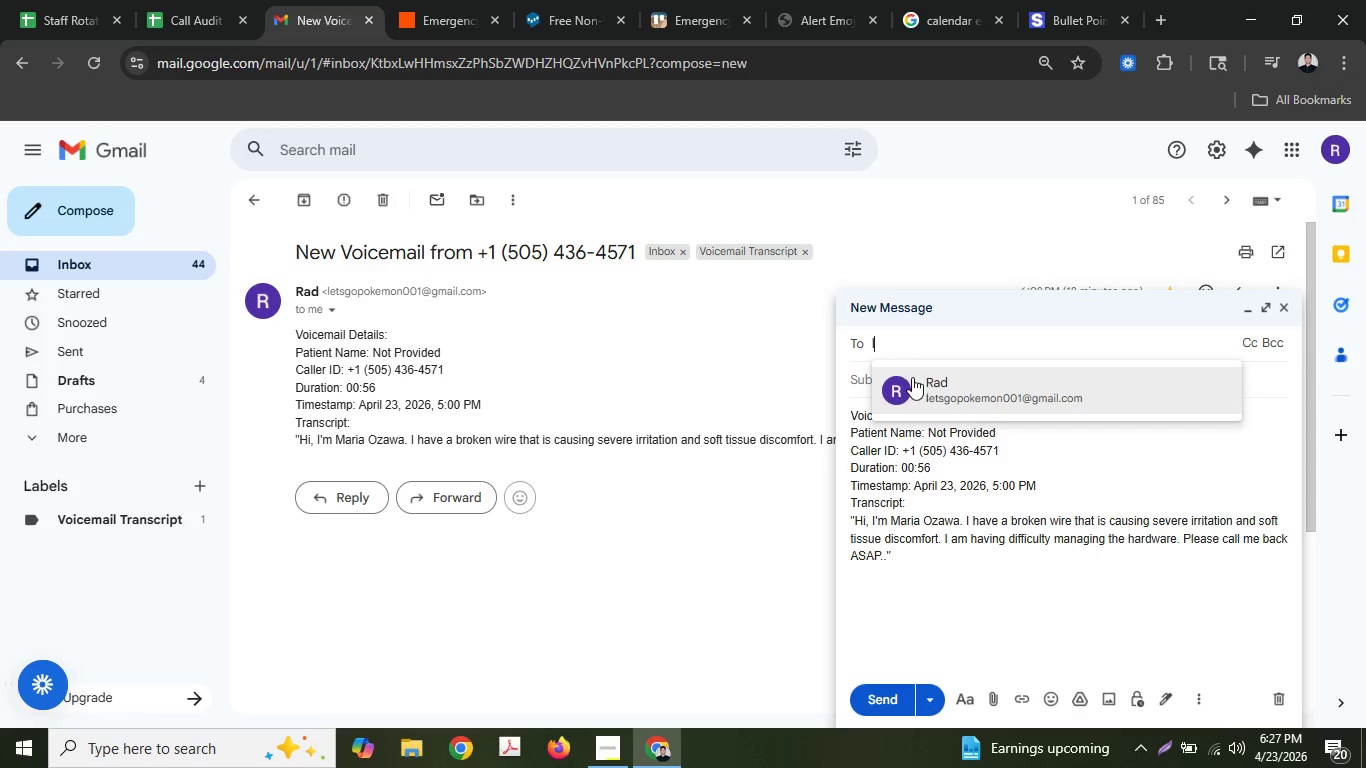 
left_click([917, 382])
 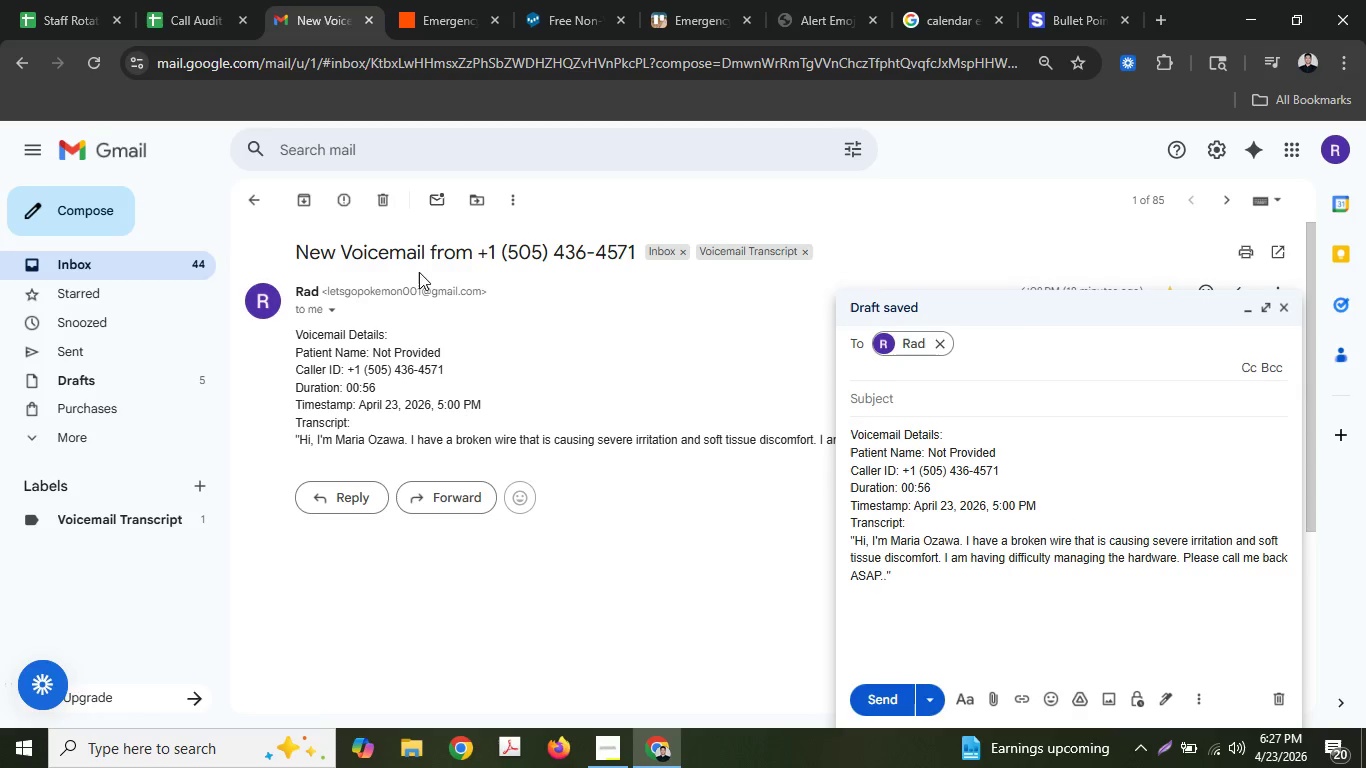 
double_click([417, 263])
 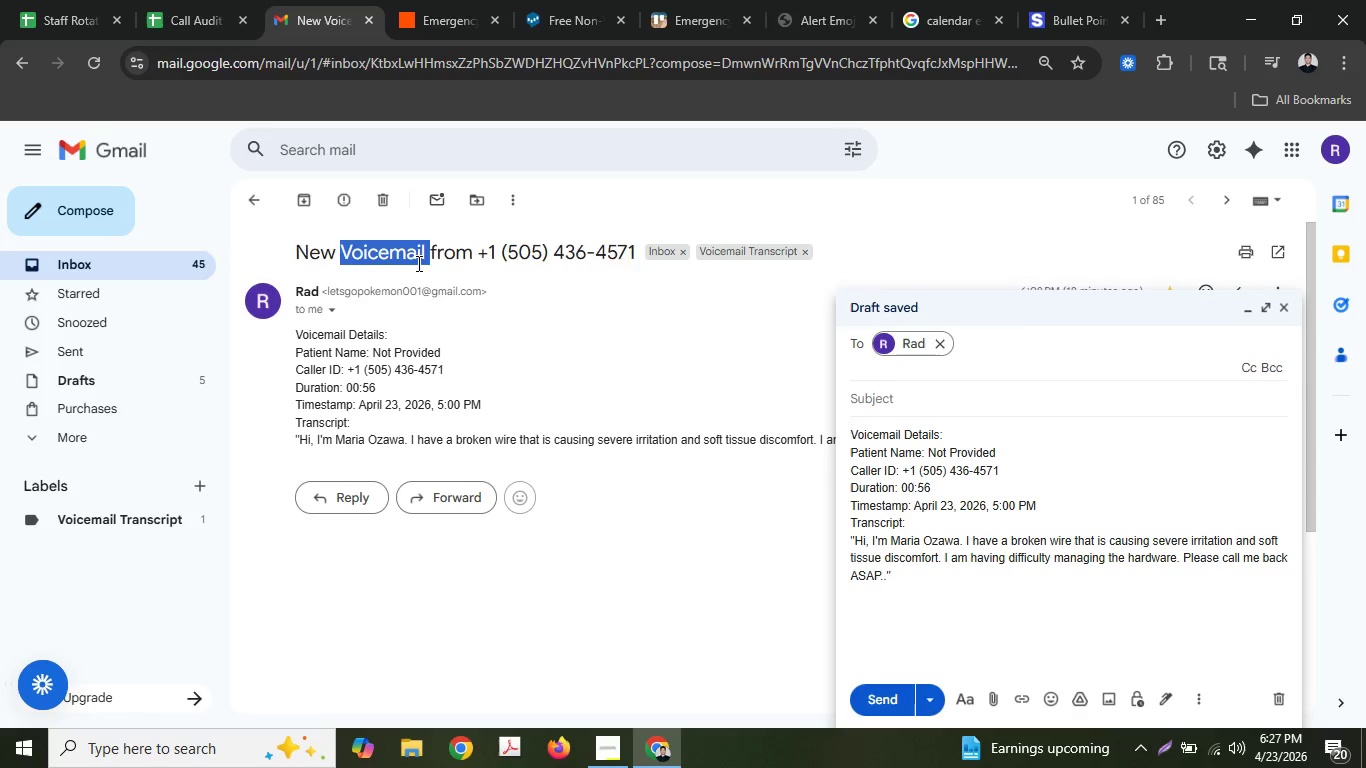 
triple_click([417, 263])
 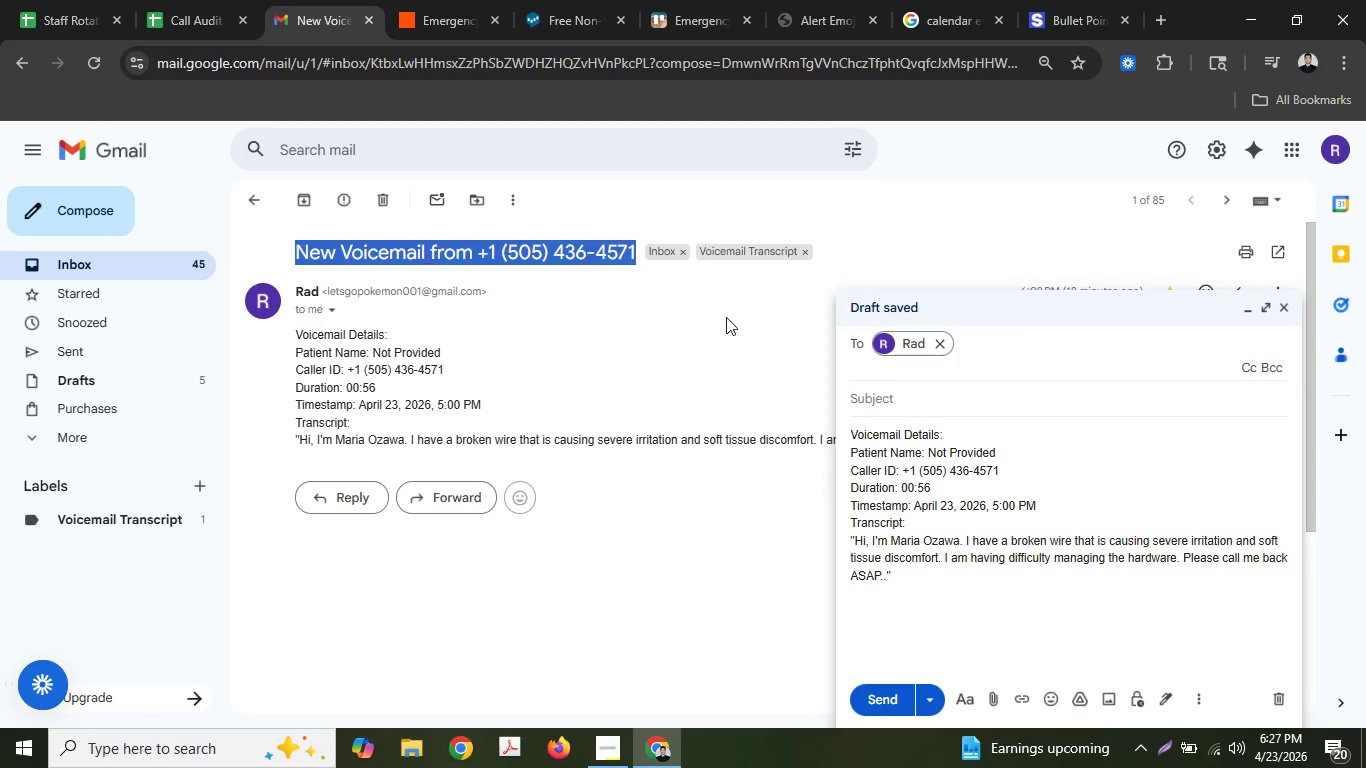 
key(Control+ControlLeft)
 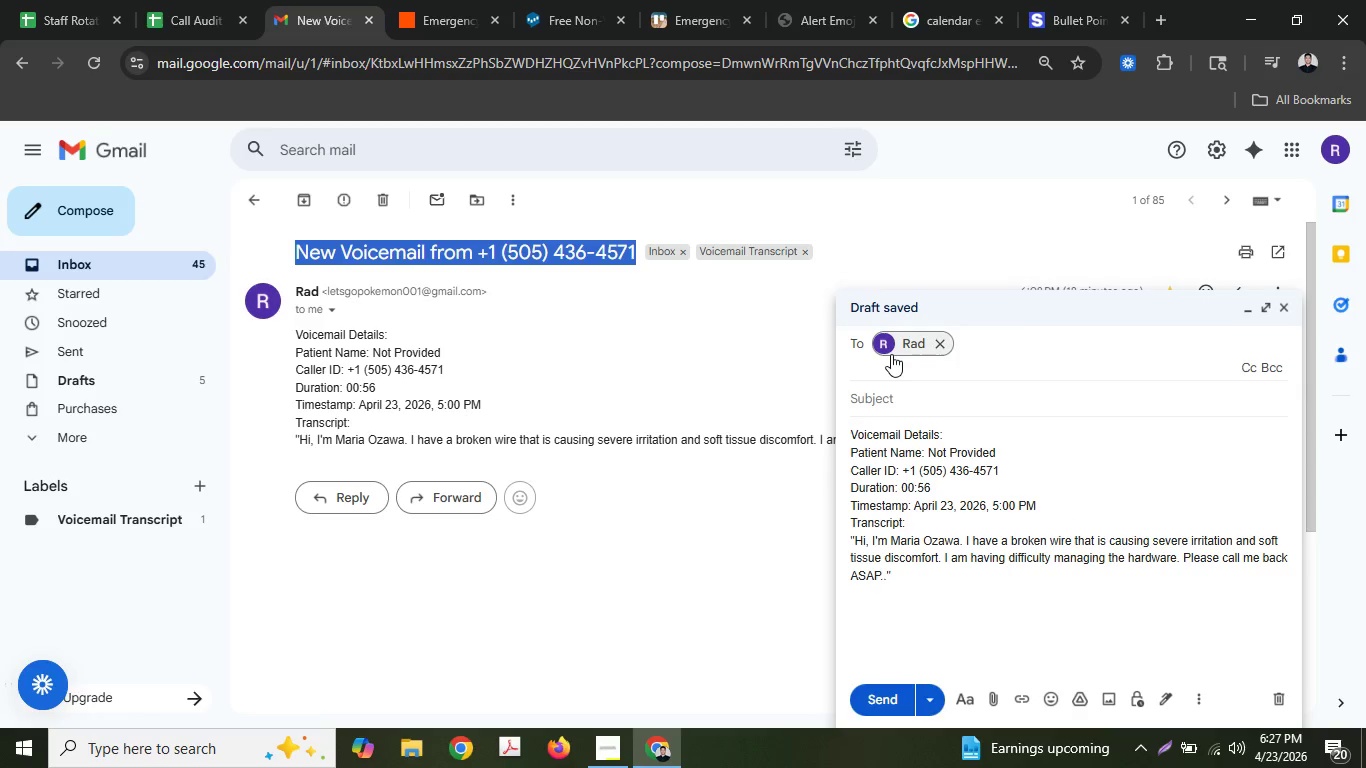 
key(Control+C)
 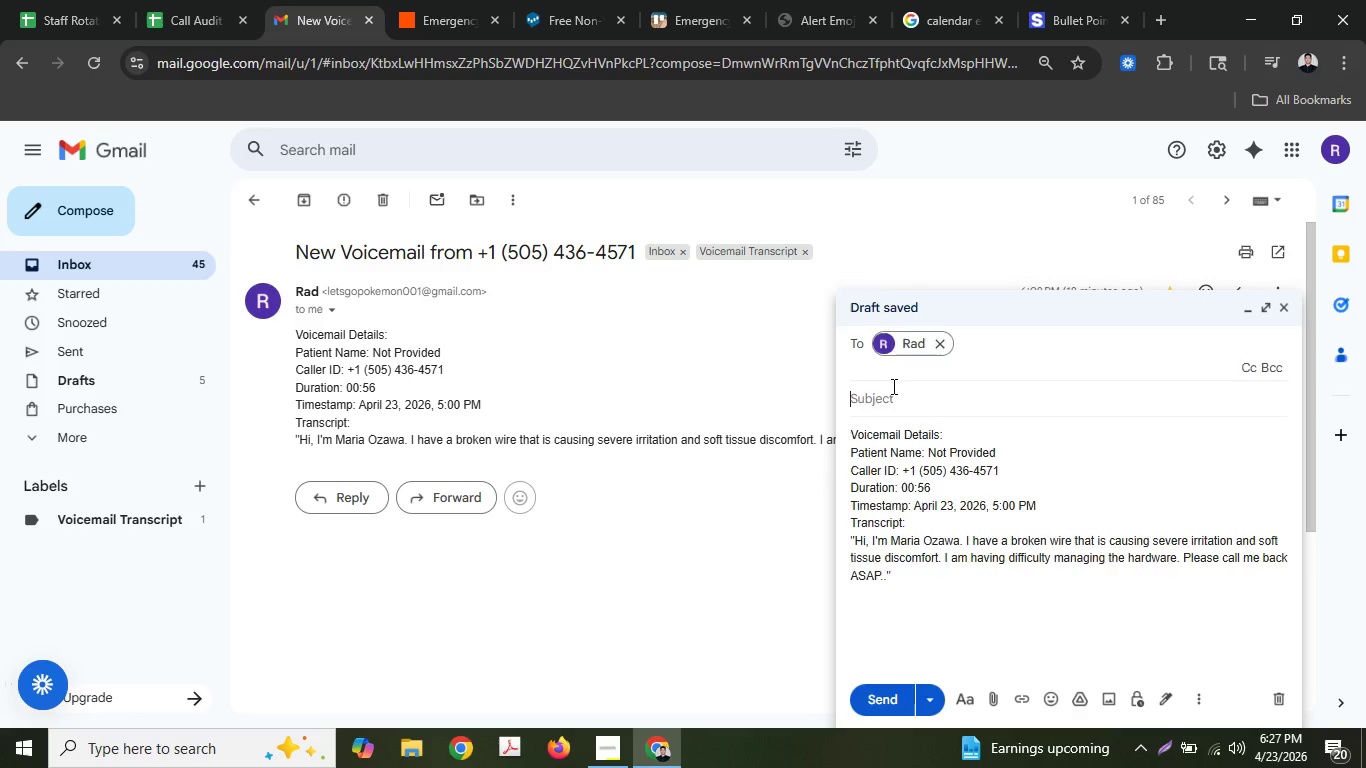 
double_click([892, 393])
 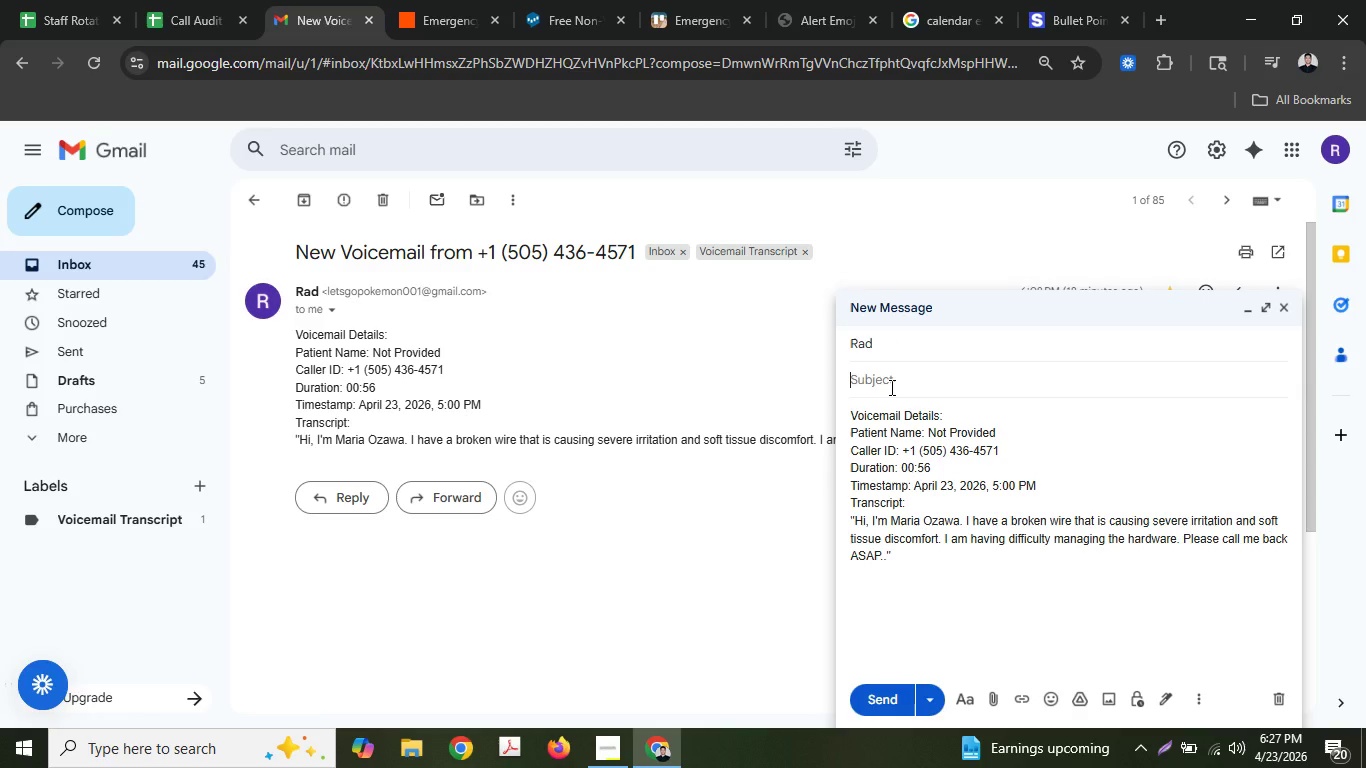 
left_click([890, 387])
 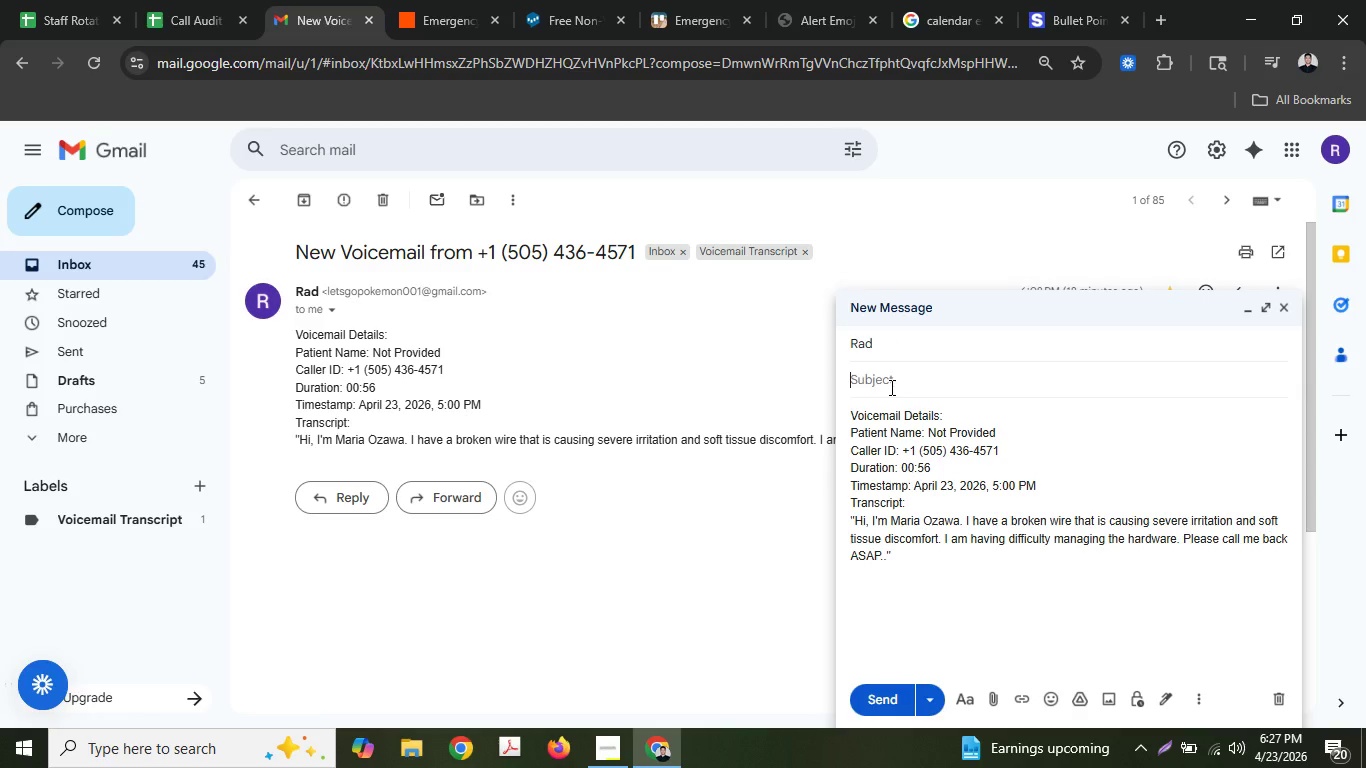 
key(Control+ControlLeft)
 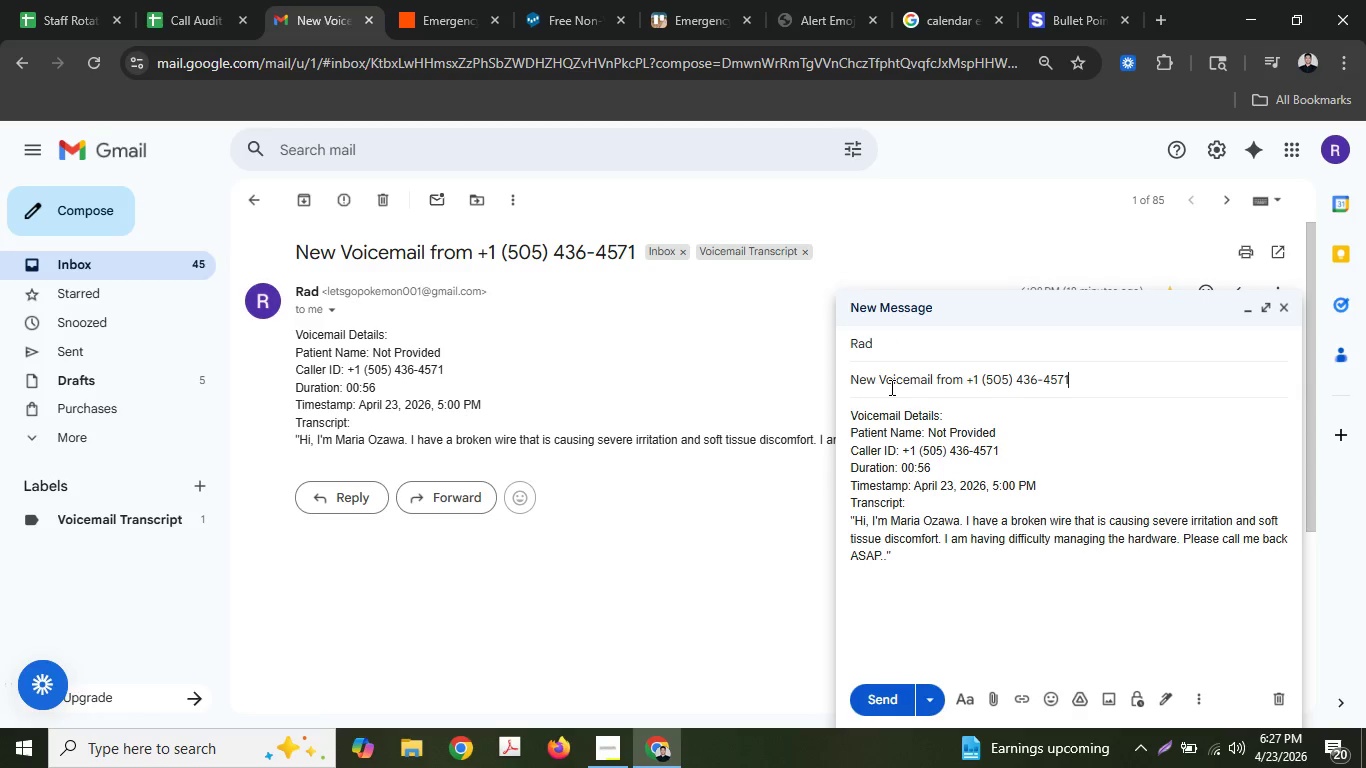 
key(Control+V)
 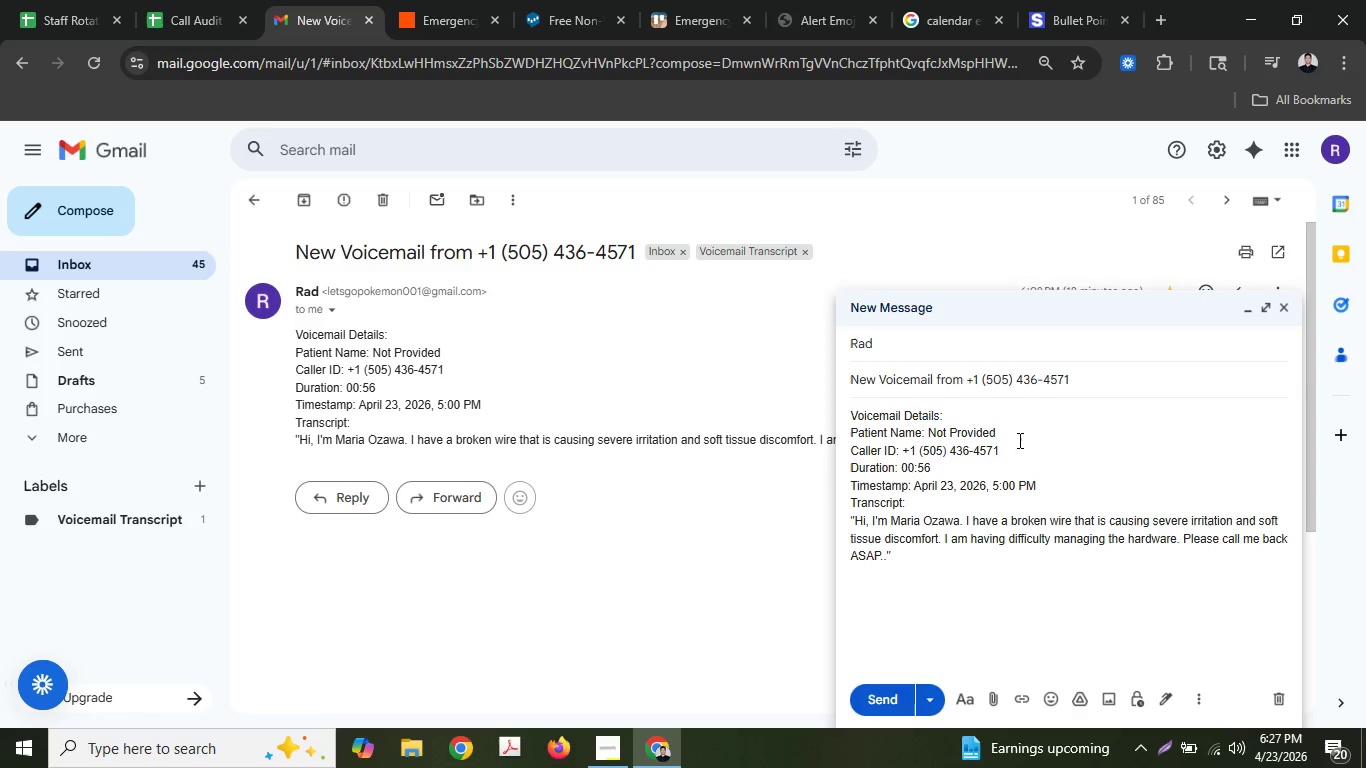 
left_click([1018, 445])
 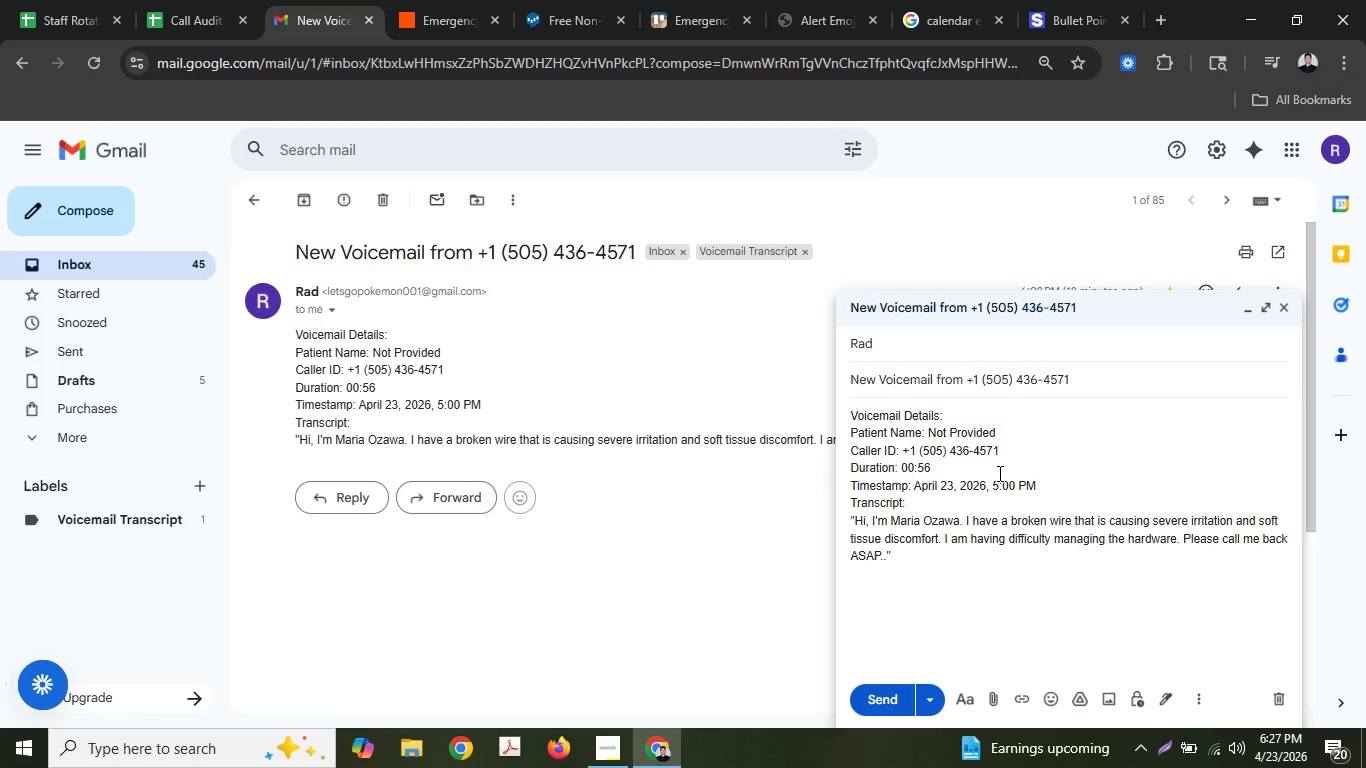 
left_click([998, 473])
 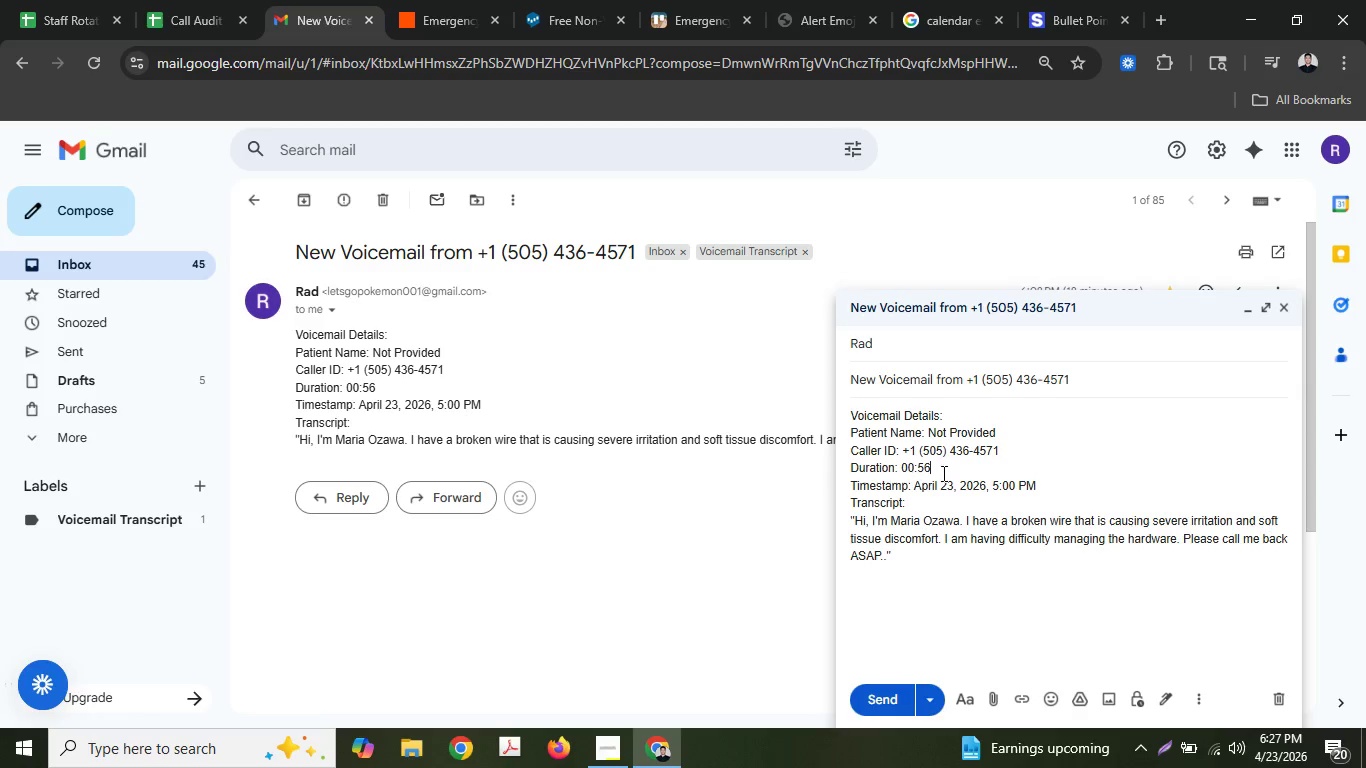 
left_click_drag(start_coordinate=[942, 473], to_coordinate=[917, 472])
 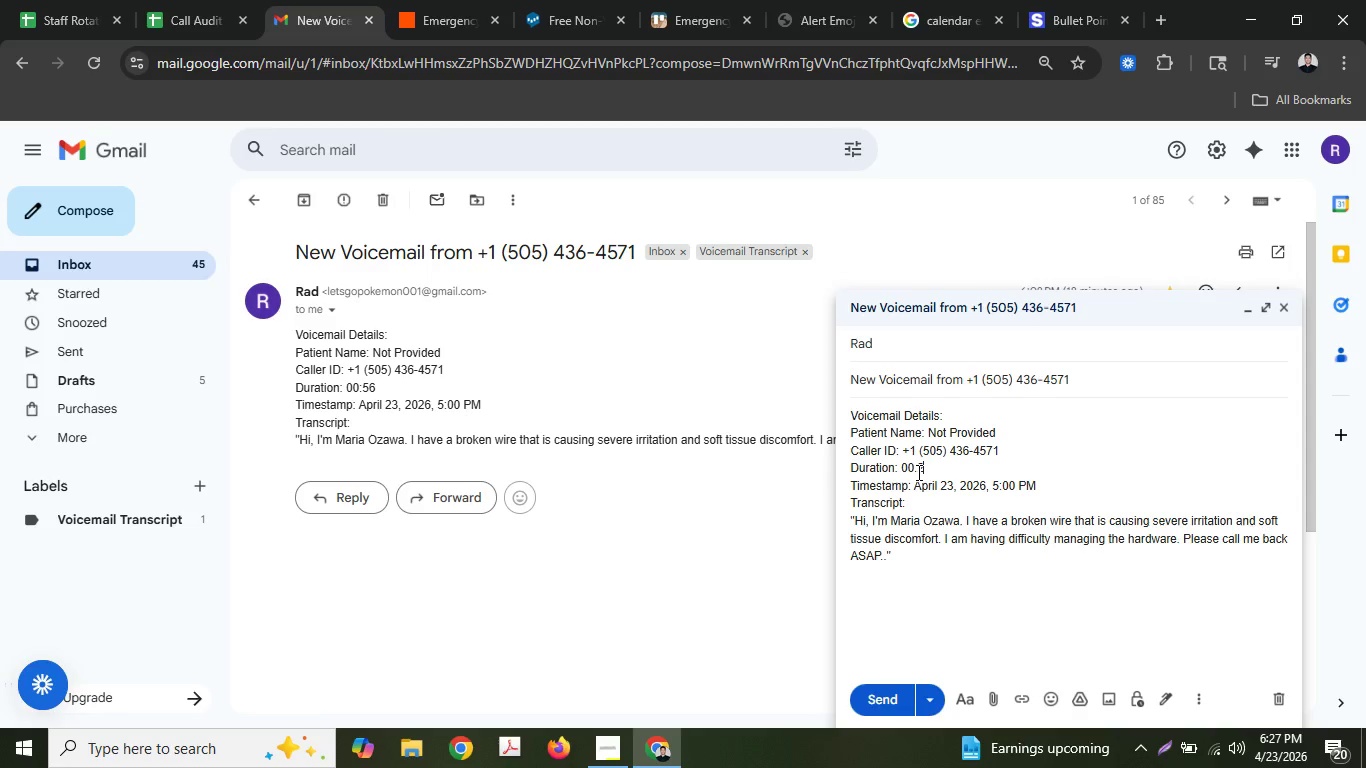 
type(22)
 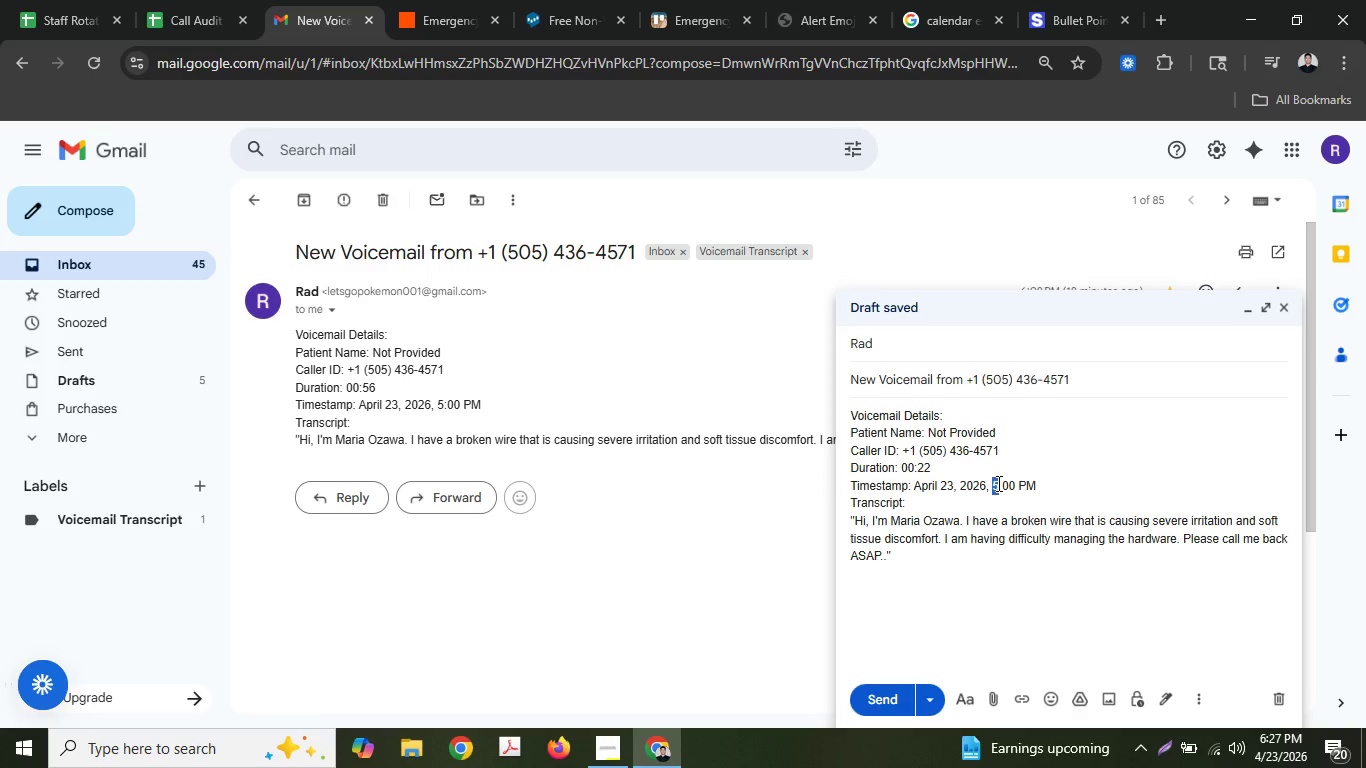 
key(6)
 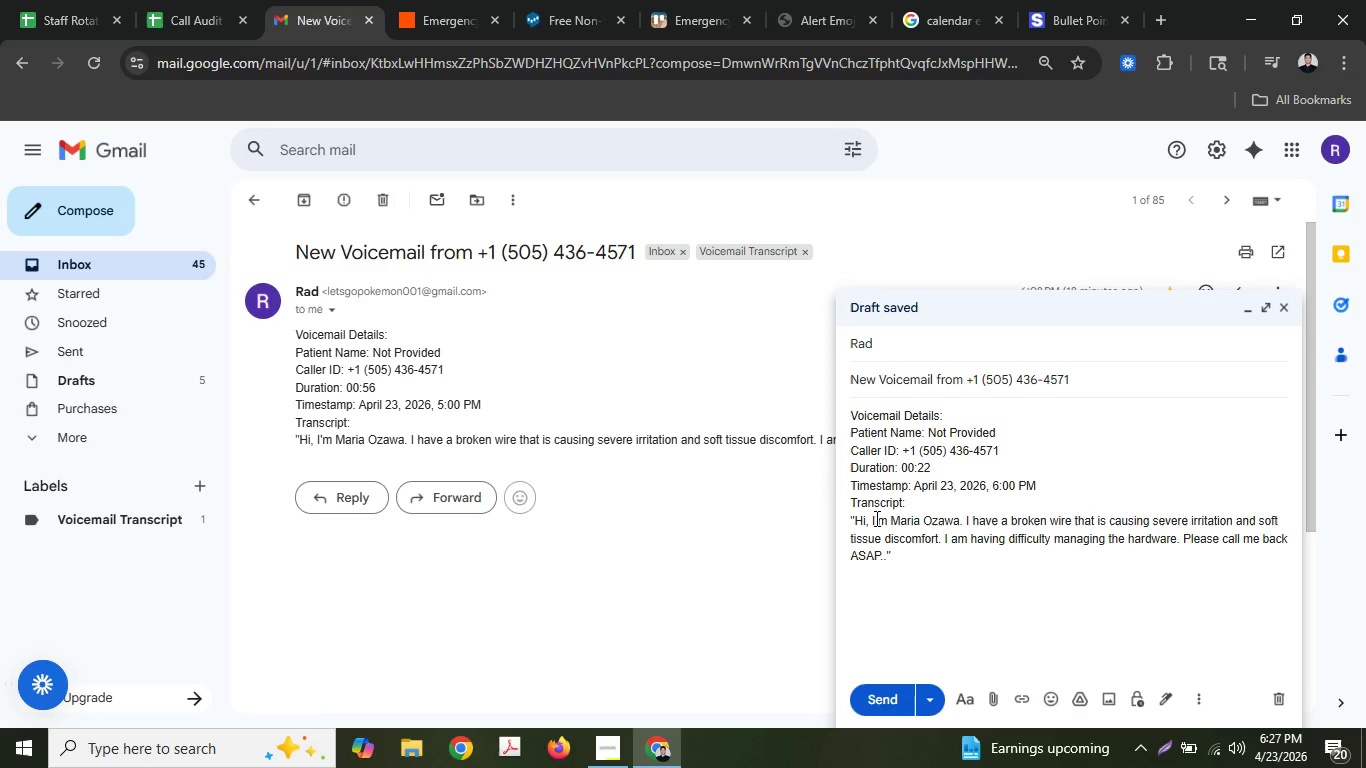 
left_click_drag(start_coordinate=[872, 518], to_coordinate=[887, 549])
 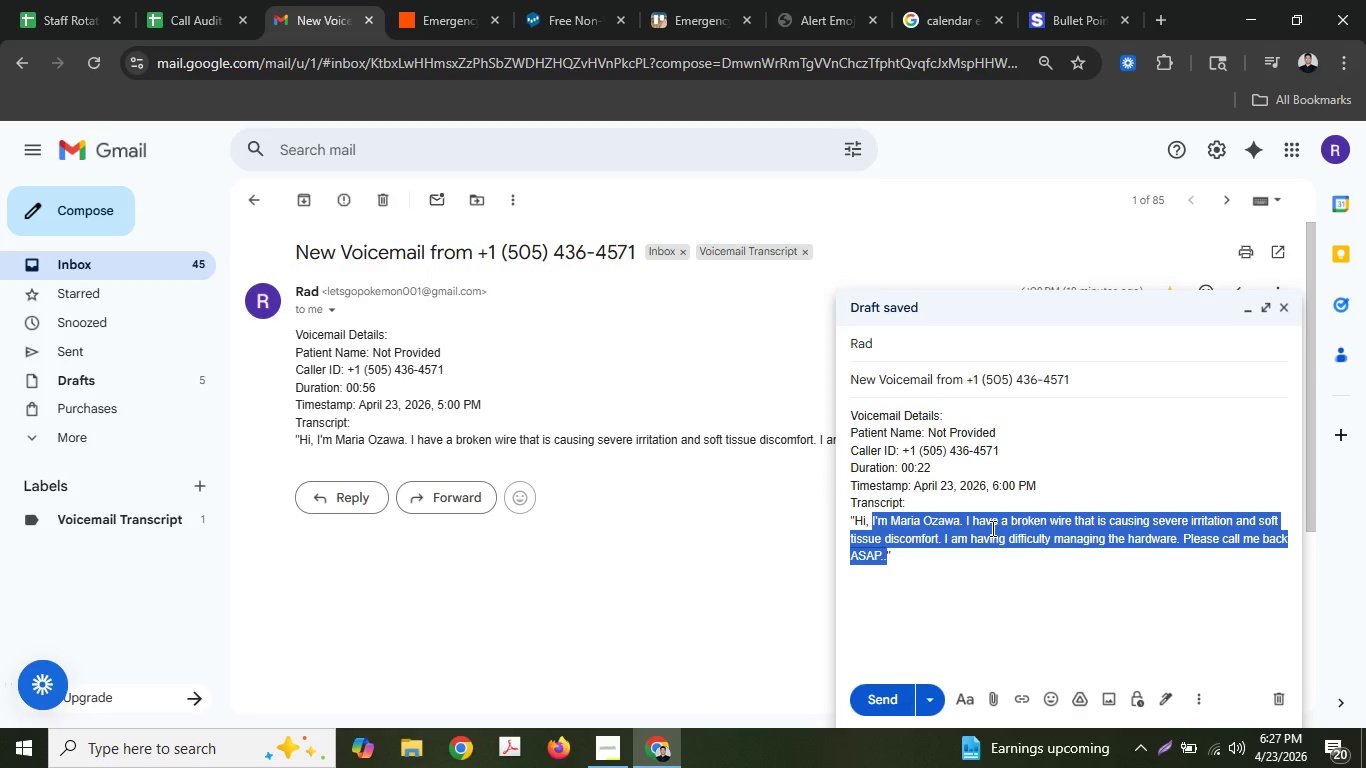 
key(Shift+ShiftLeft)
 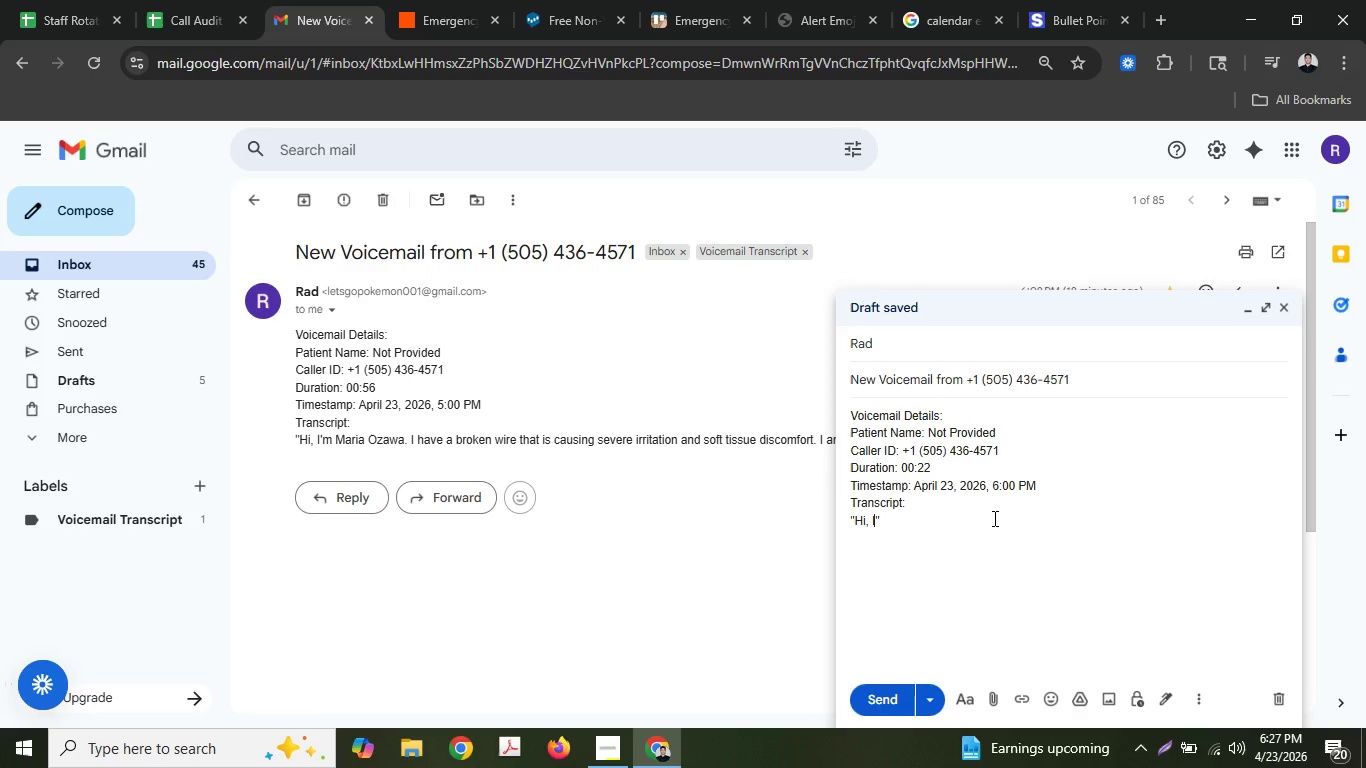 
key(Shift+I)
 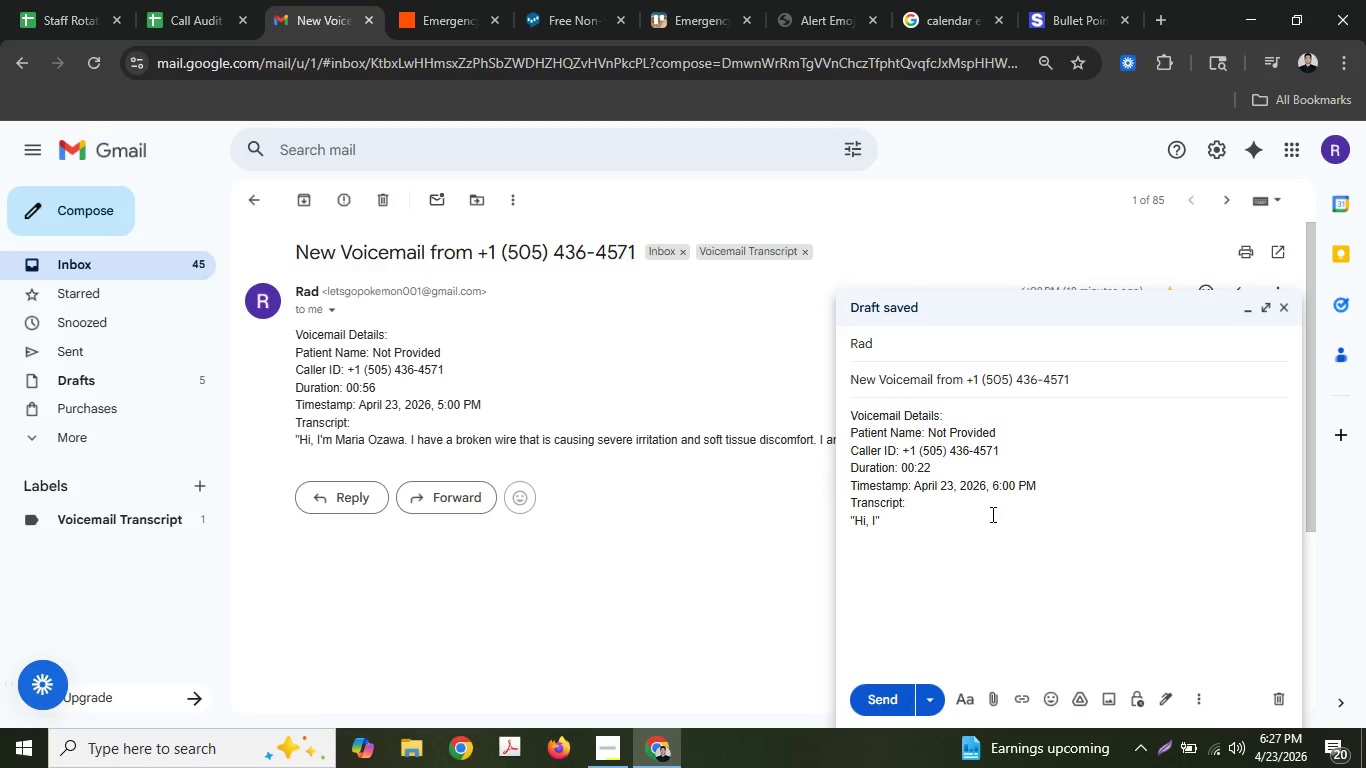 
key(Backslash)
 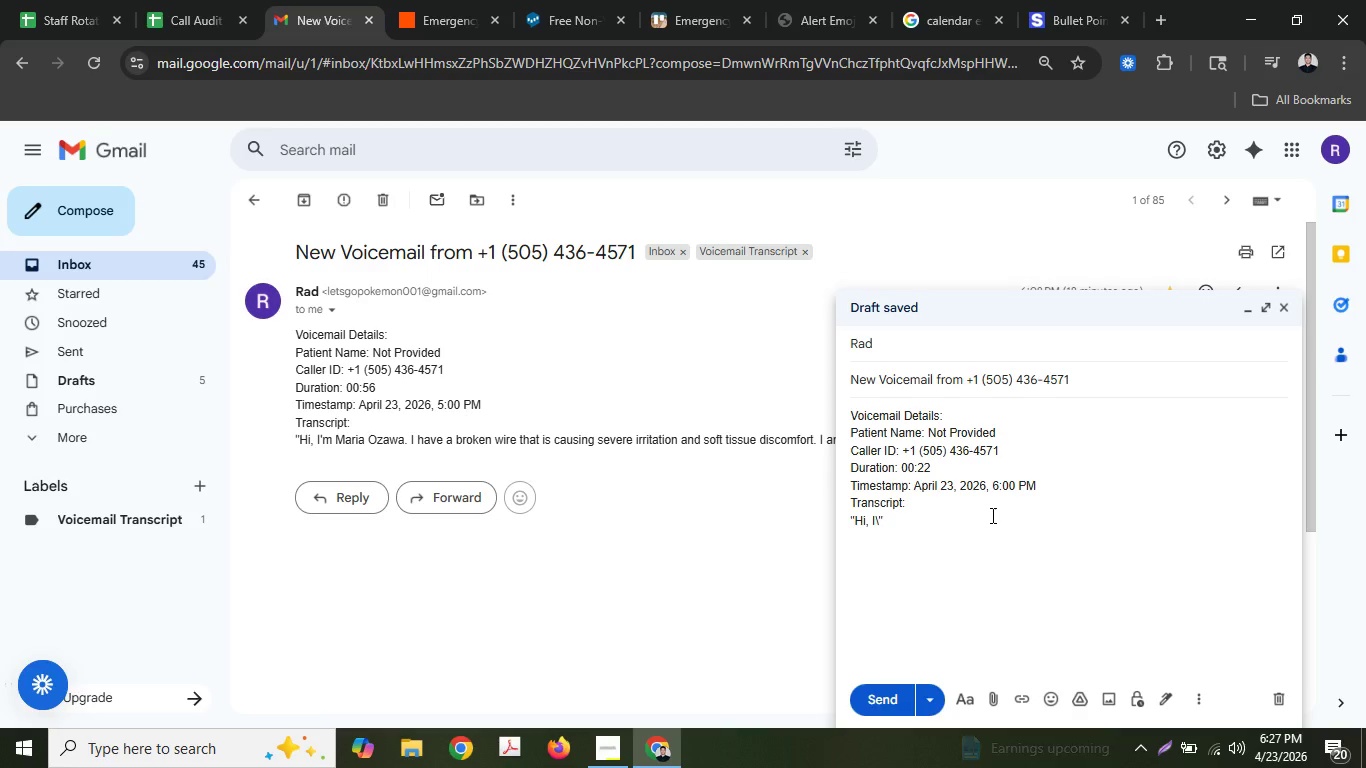 
key(Backspace)
 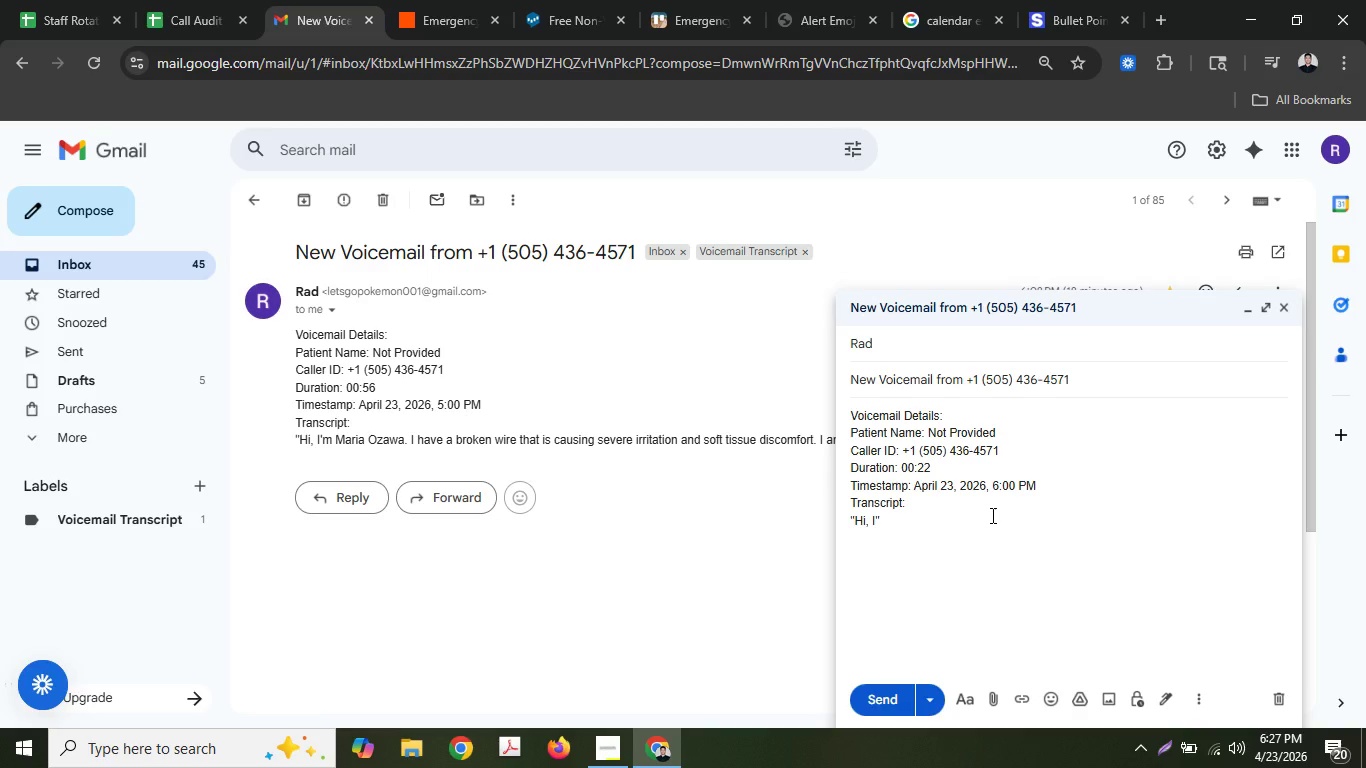 
key(Quote)
 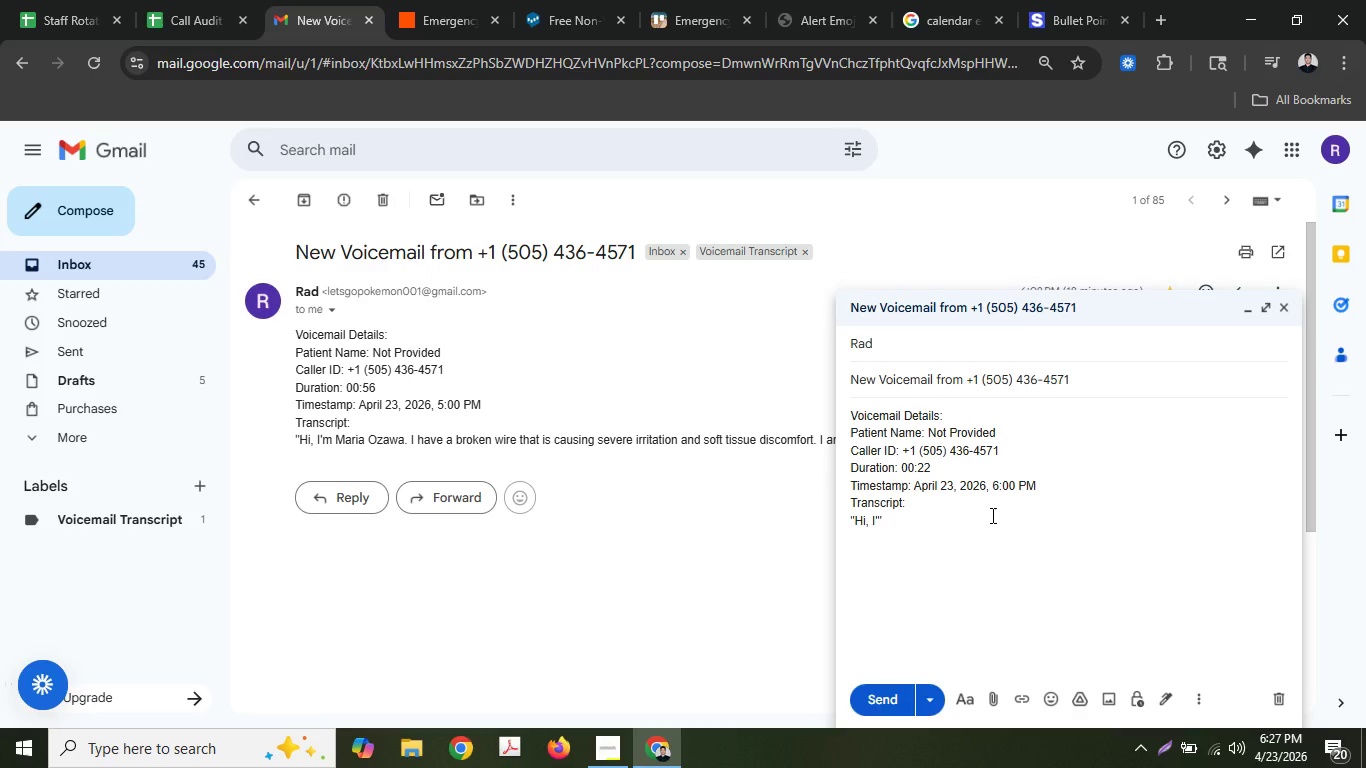 
key(Backspace)
 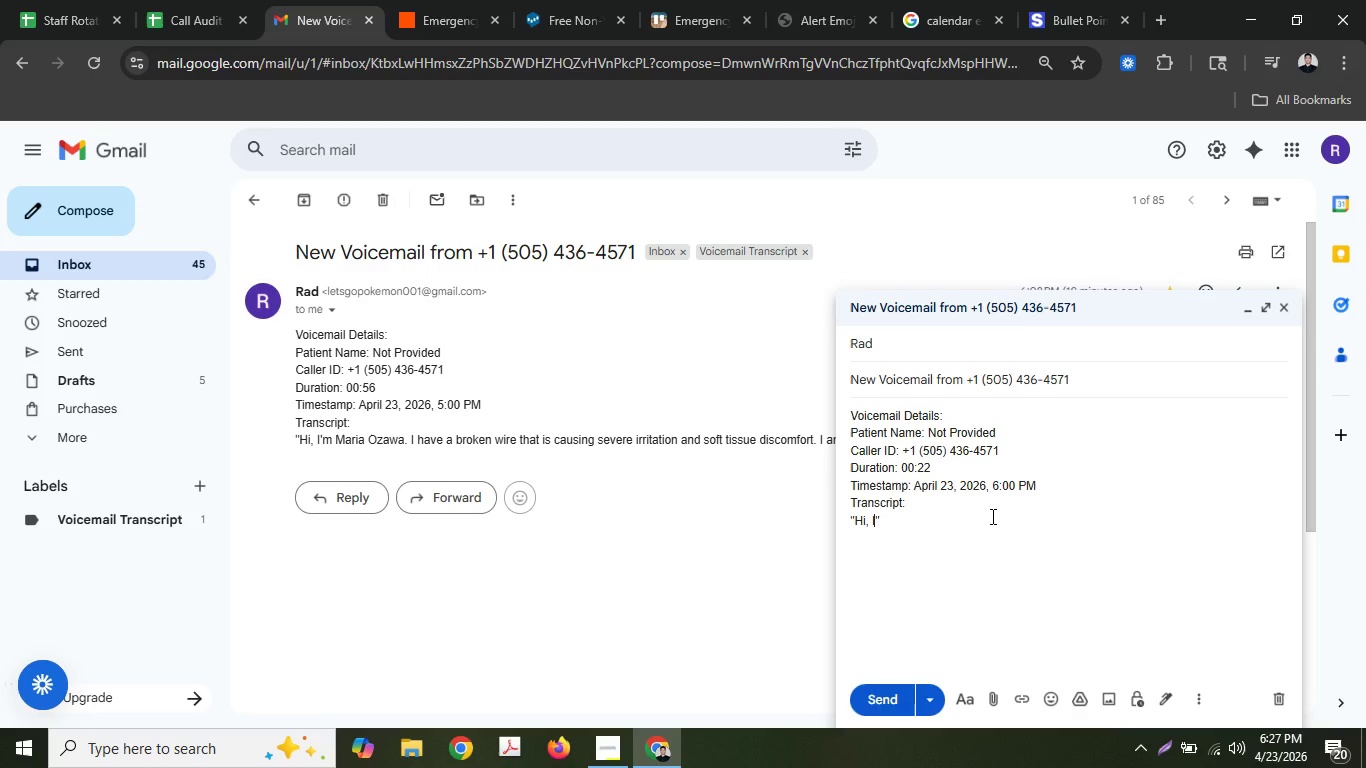 
key(Quote)
 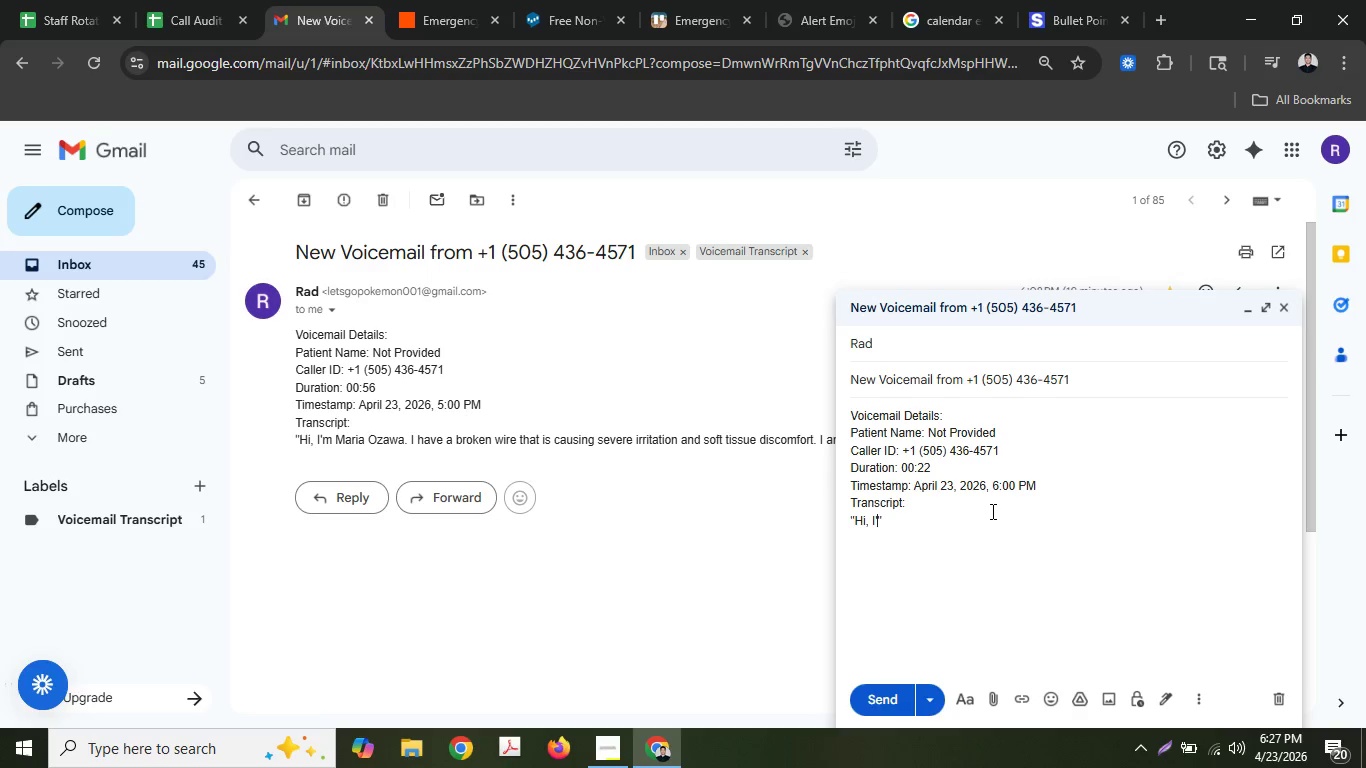 
key(M)
 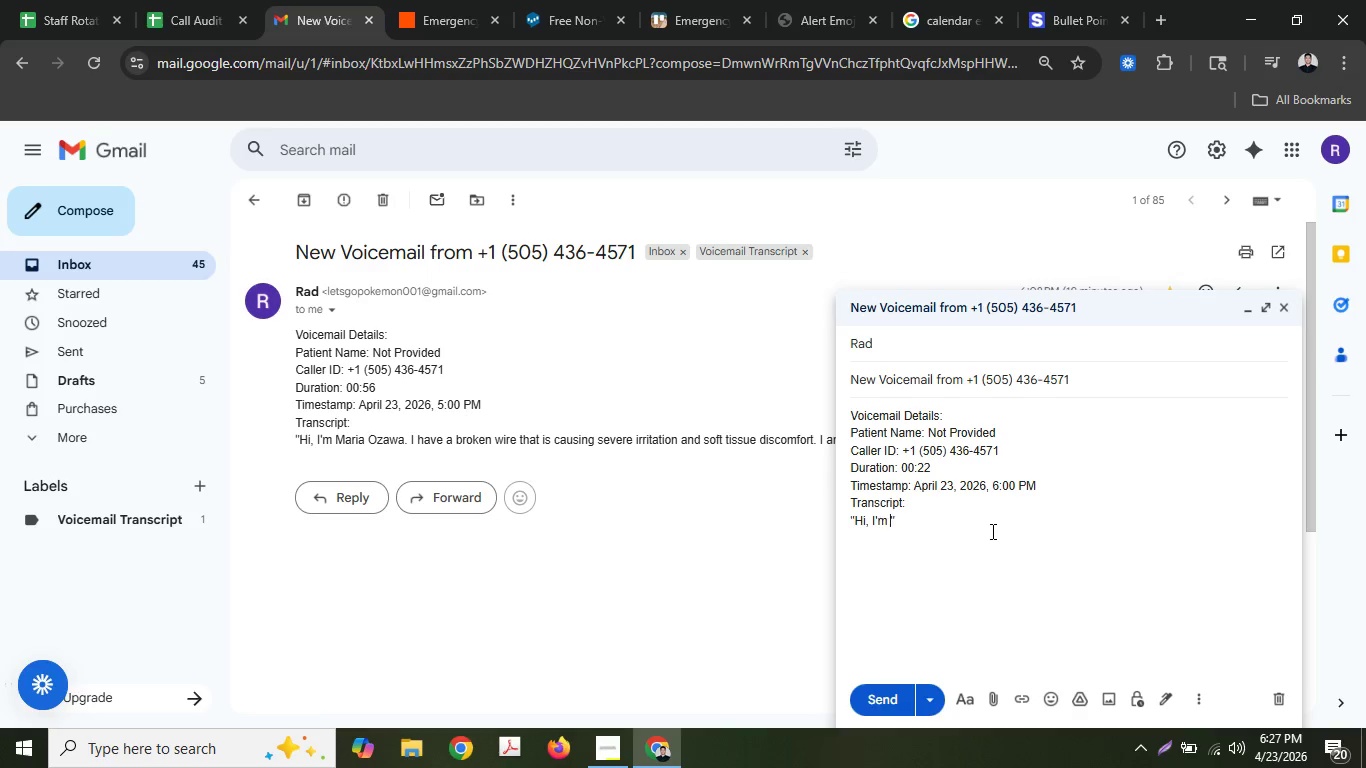 
key(Space)
 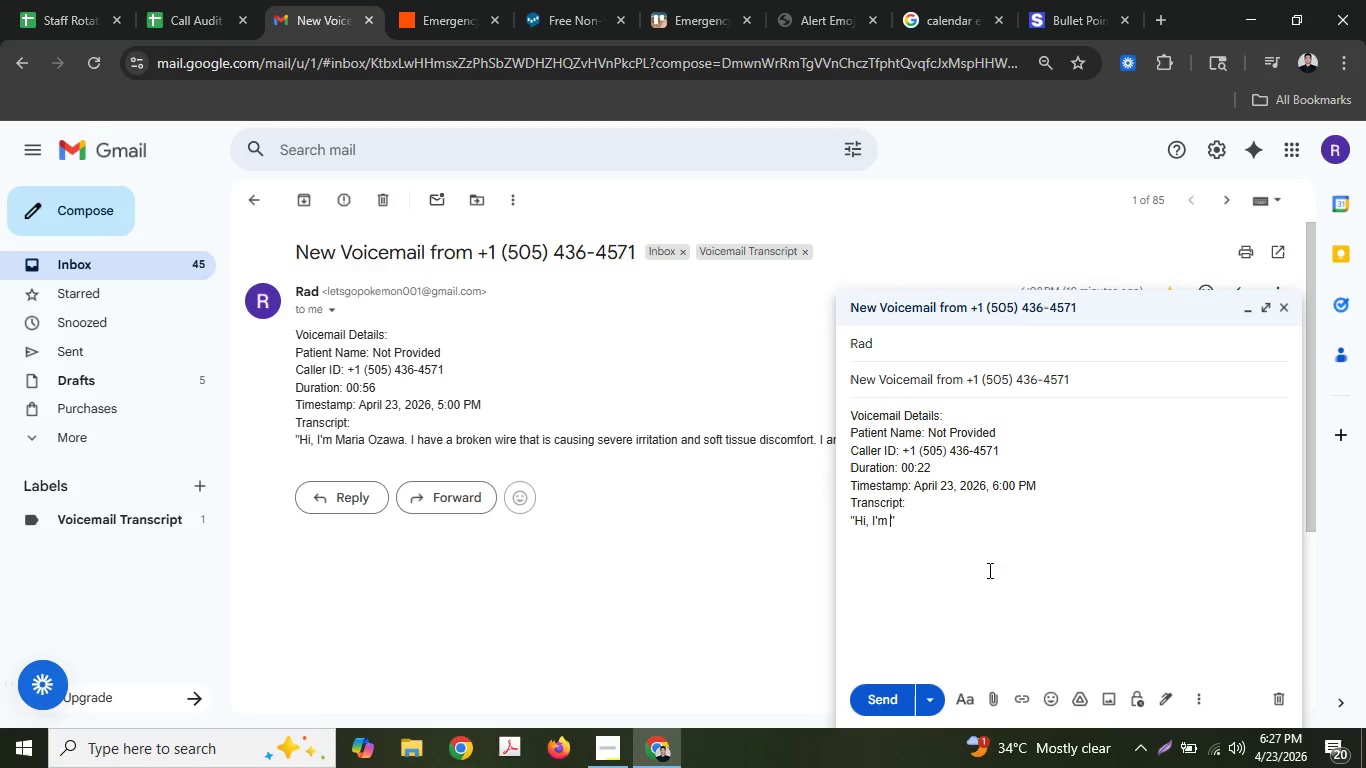 
type(Michael)
 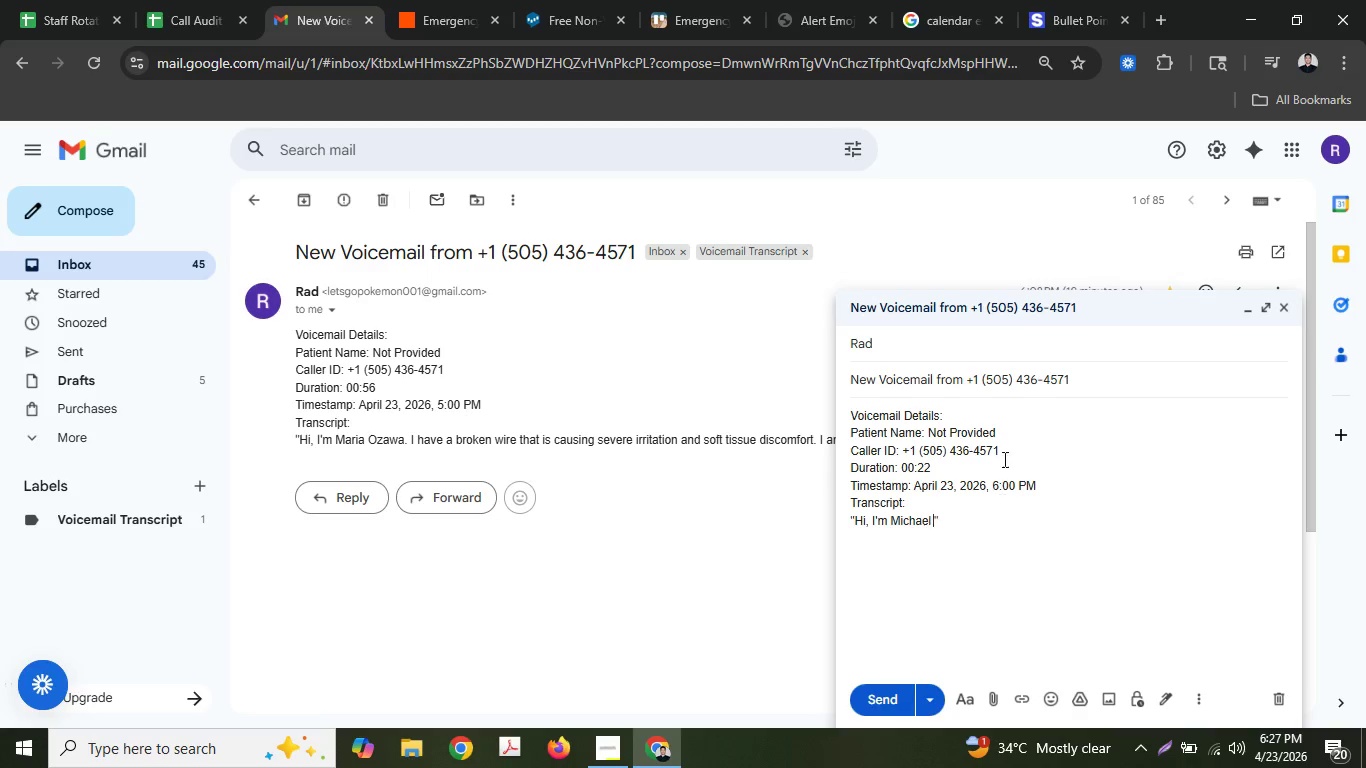 
type( Jackson. )
 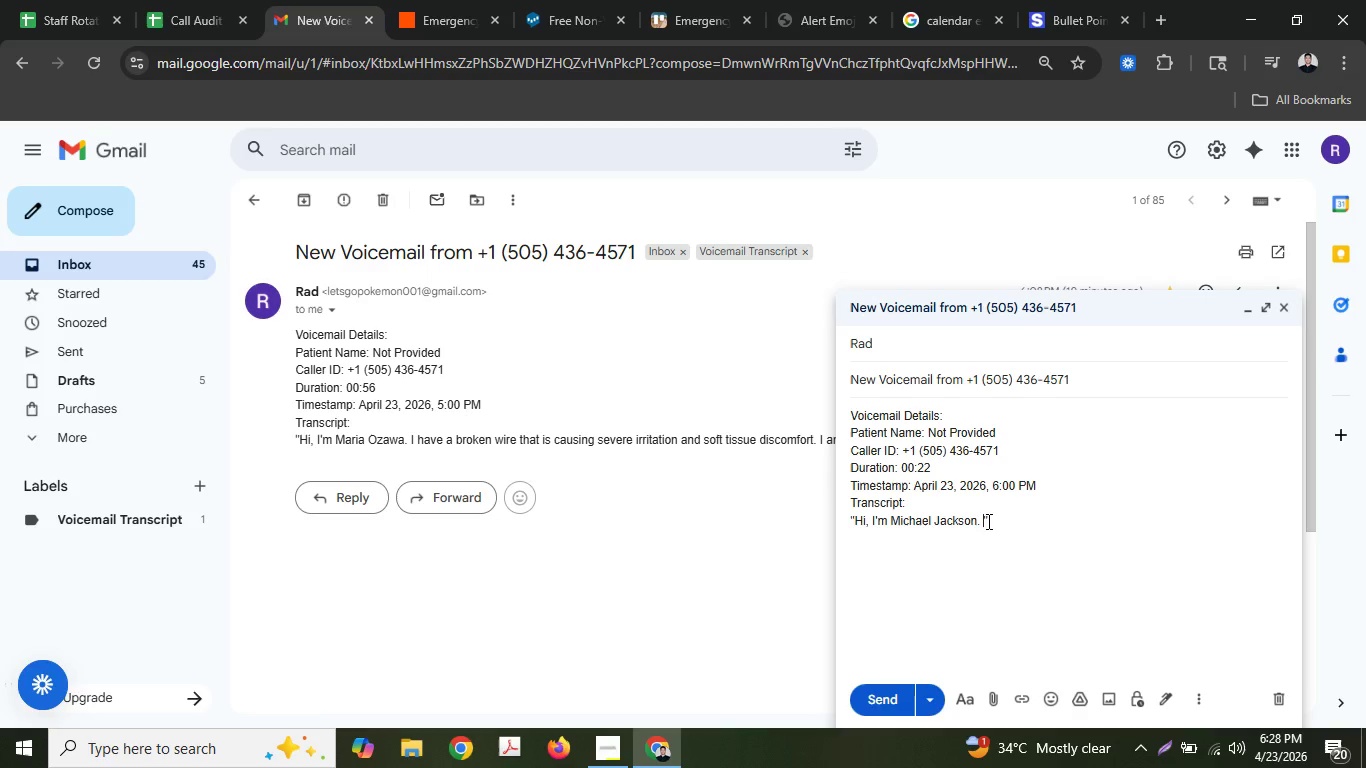 
wait(15.91)
 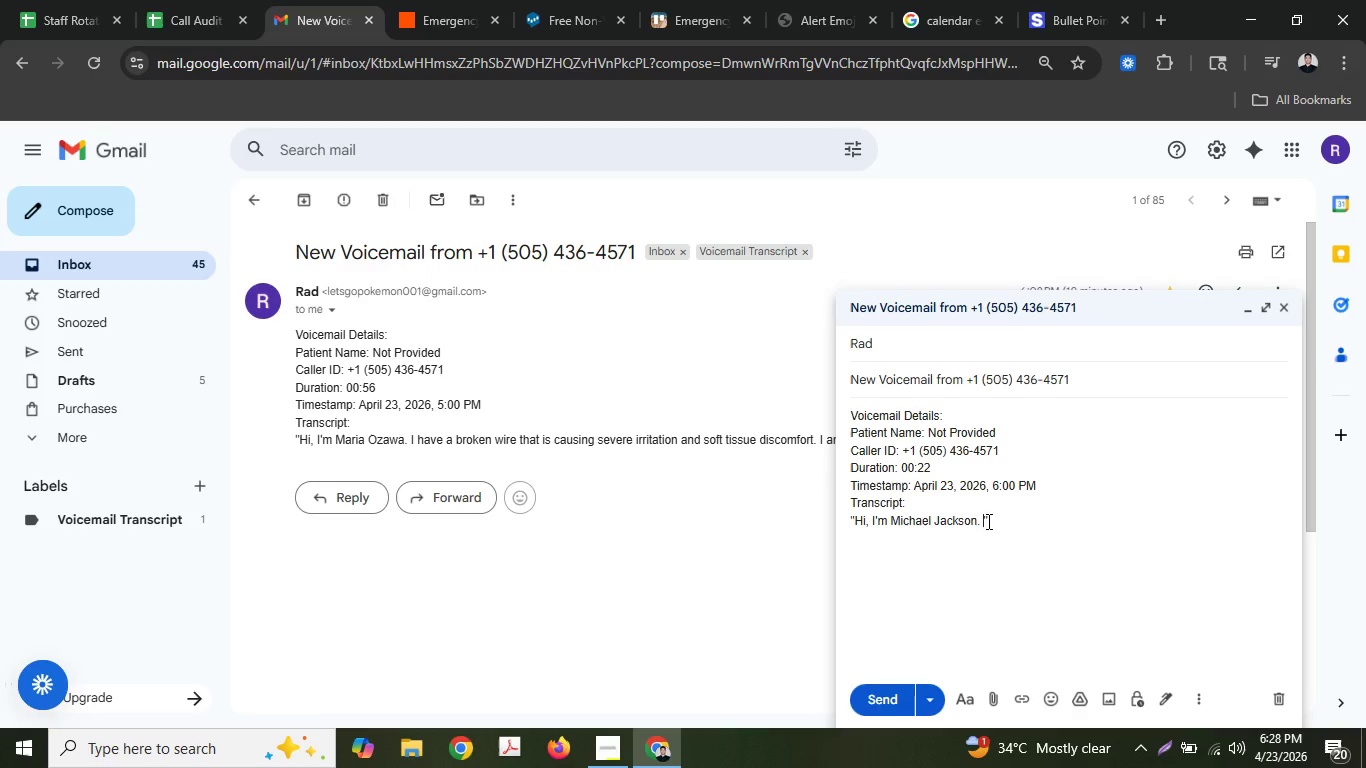 
type(My)
 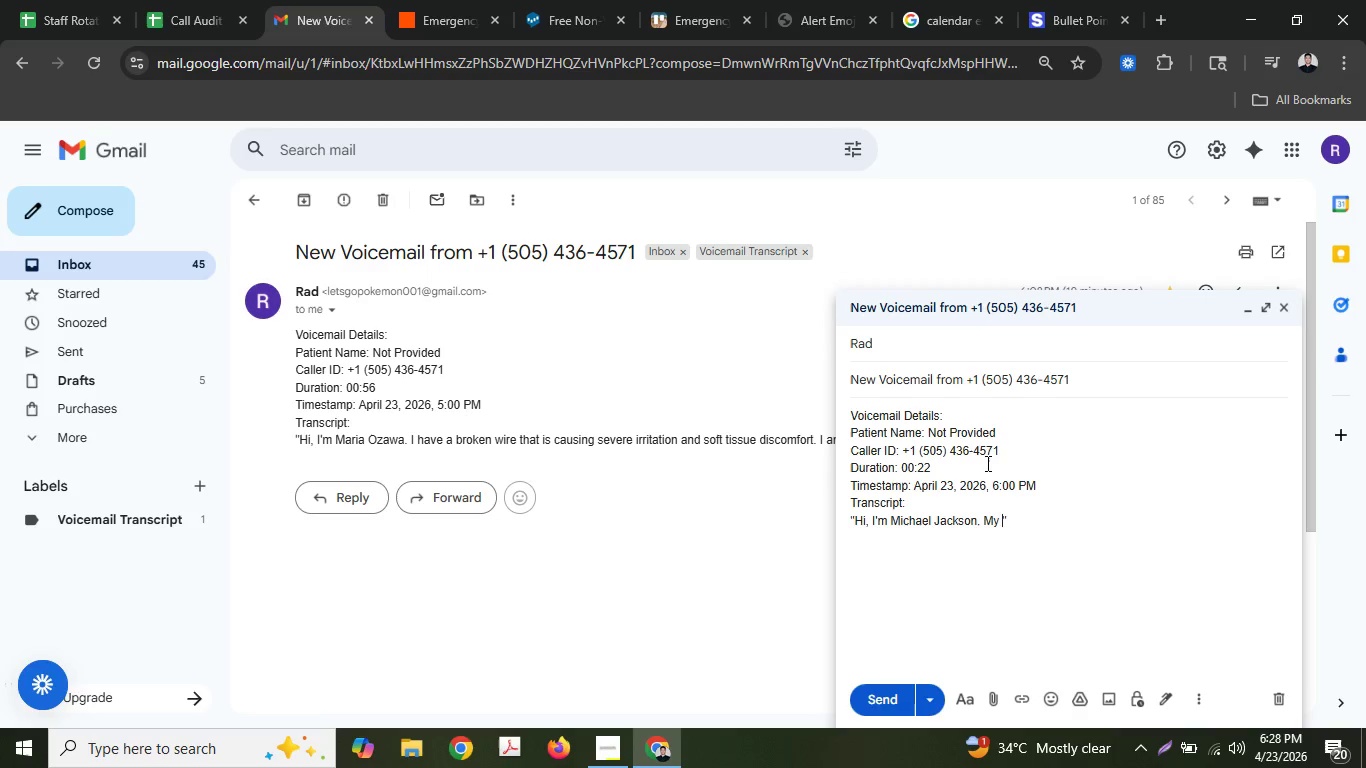 
type( bracket fell off and a)
key(Backspace)
type(I)
 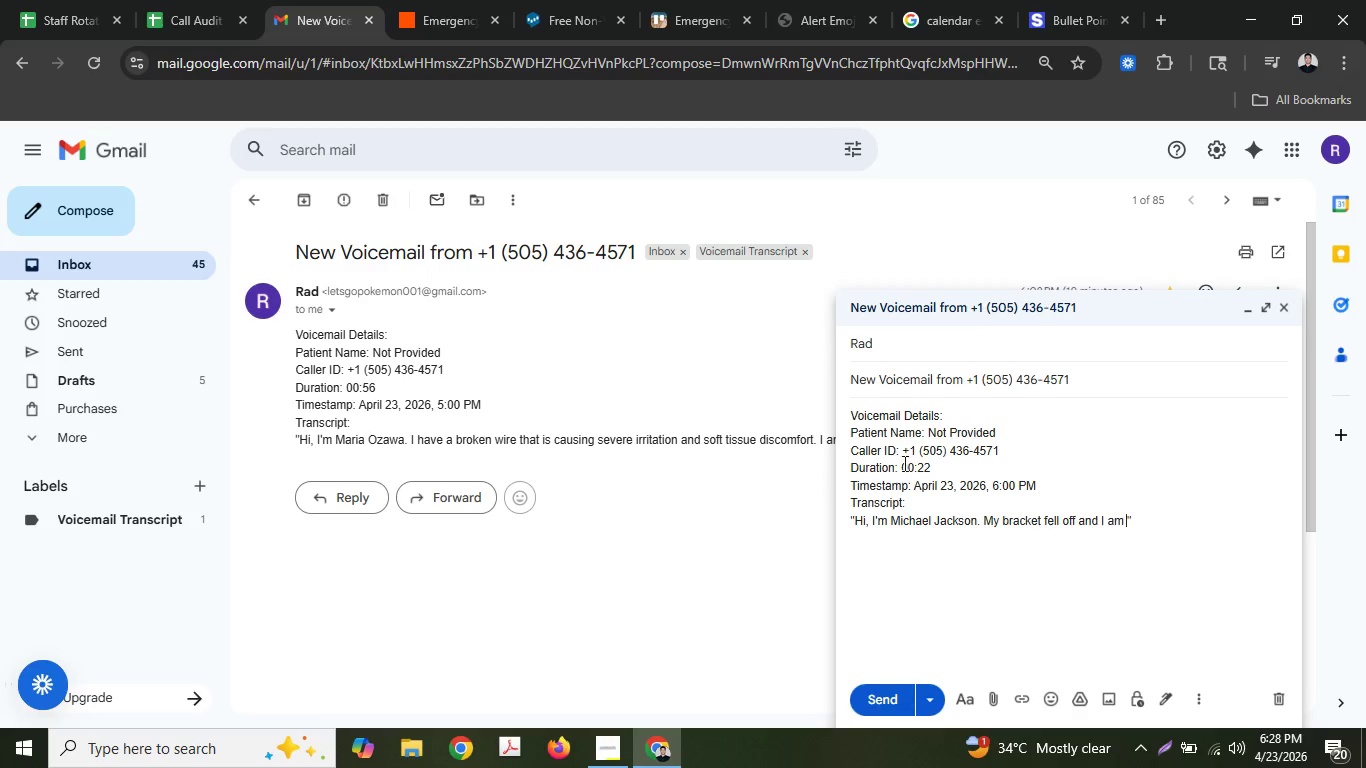 
 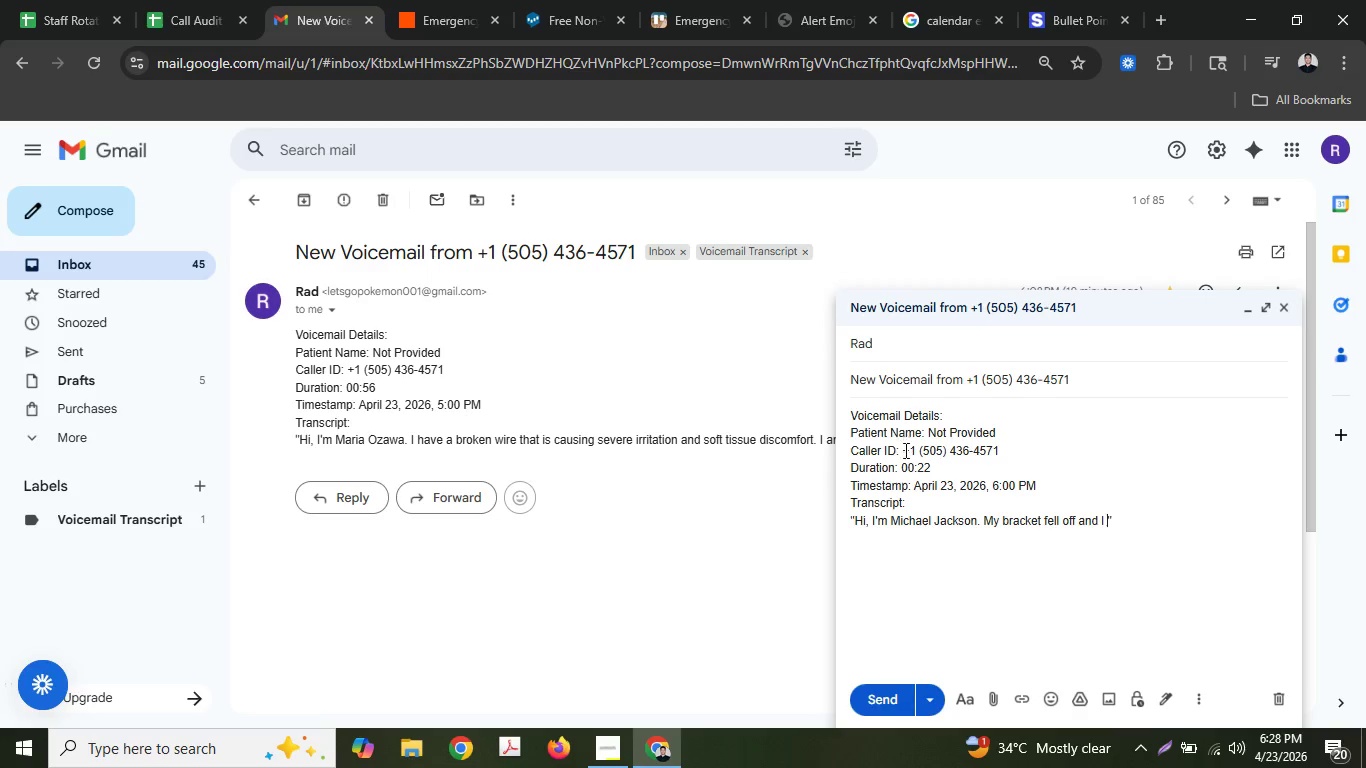 
type( am in pain.)
 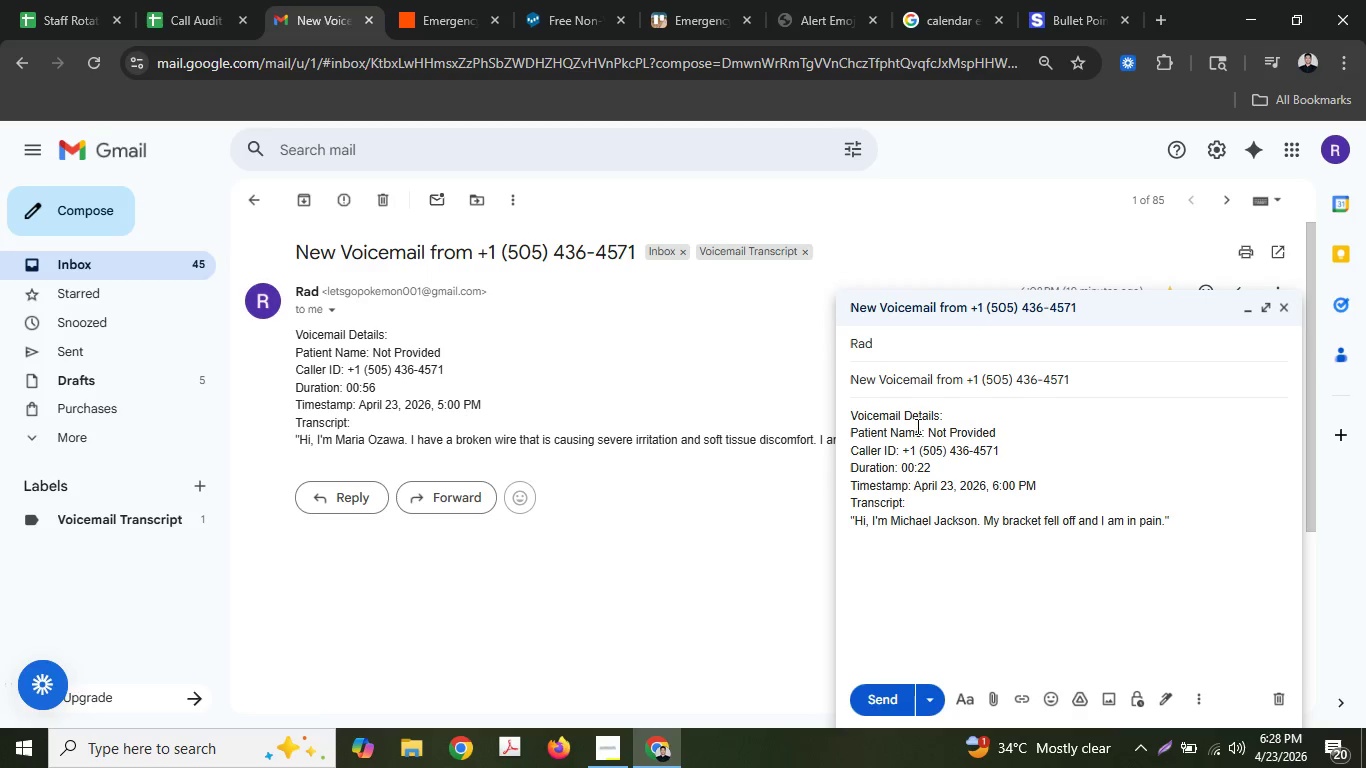 
type( The wire is ha)
 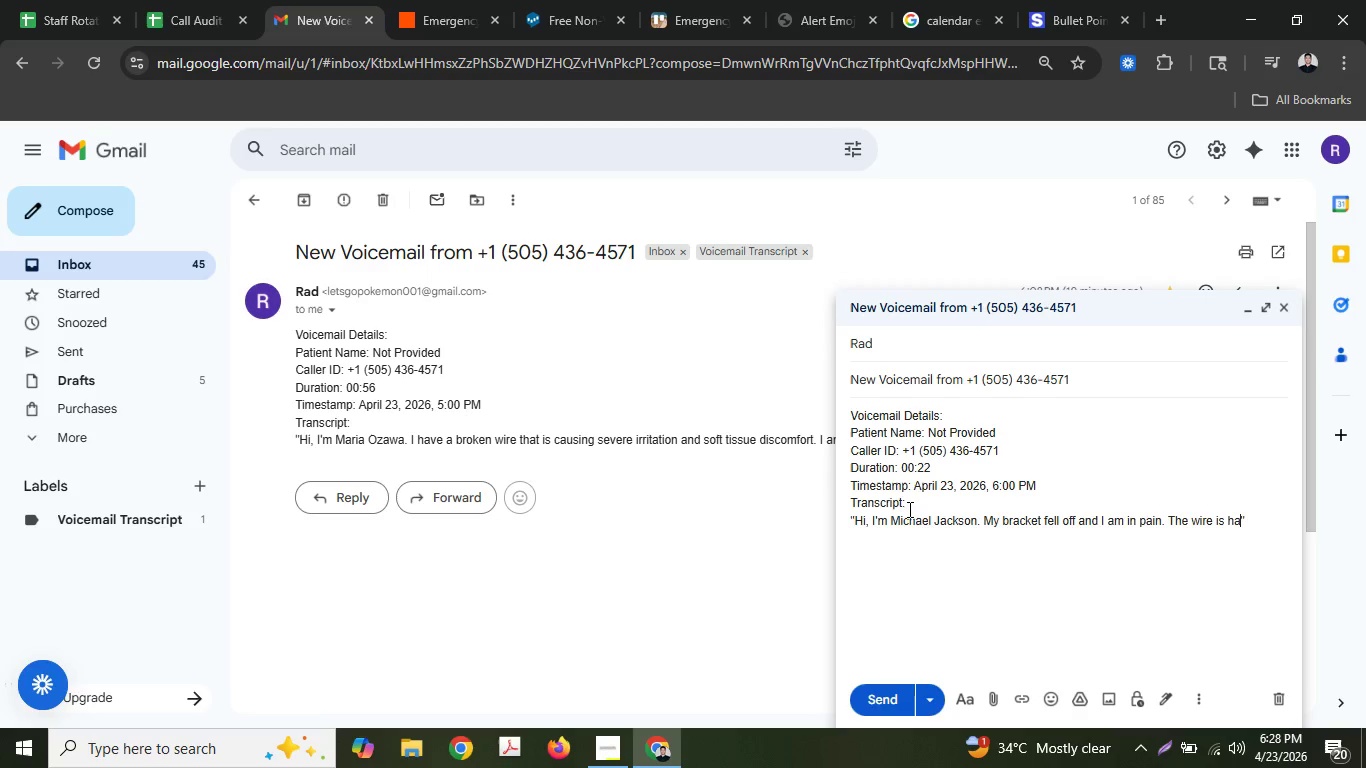 
type(nging loose.)
 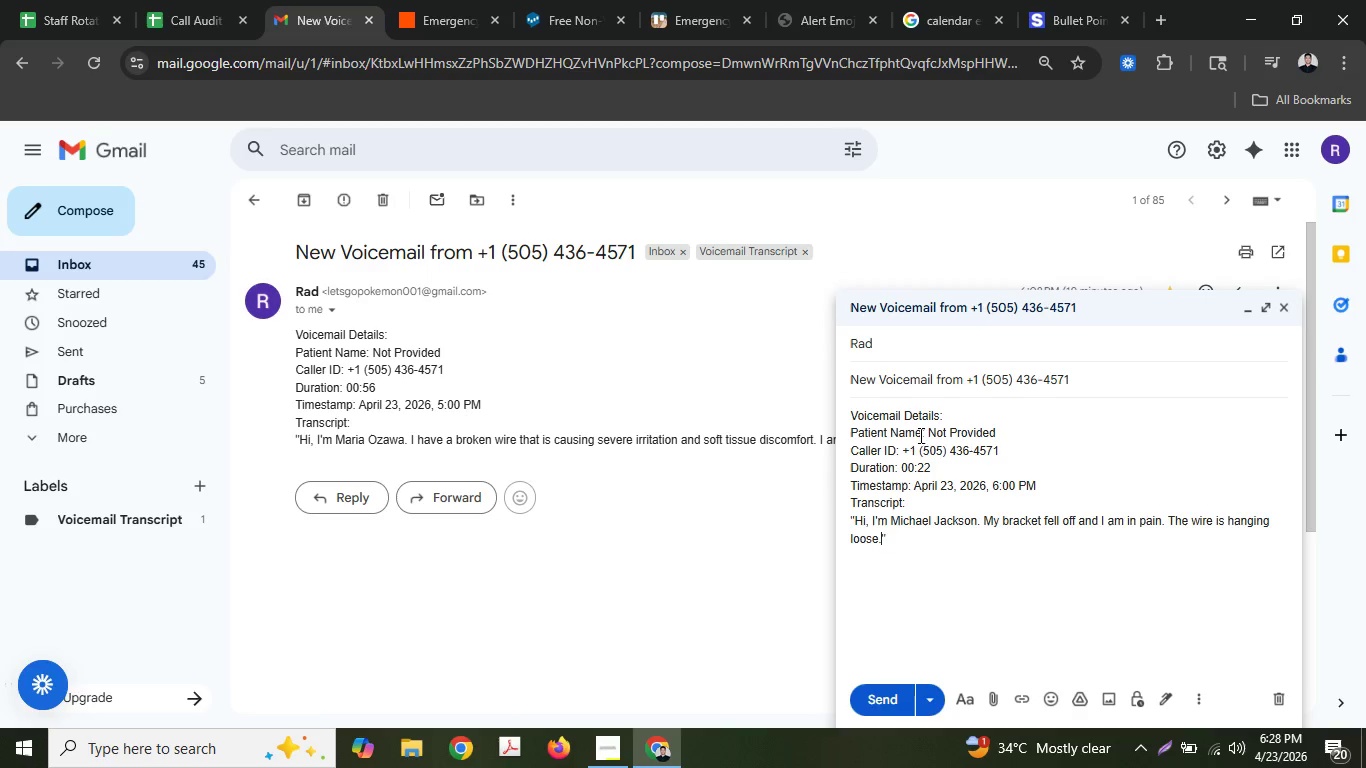 
type( Plea)
 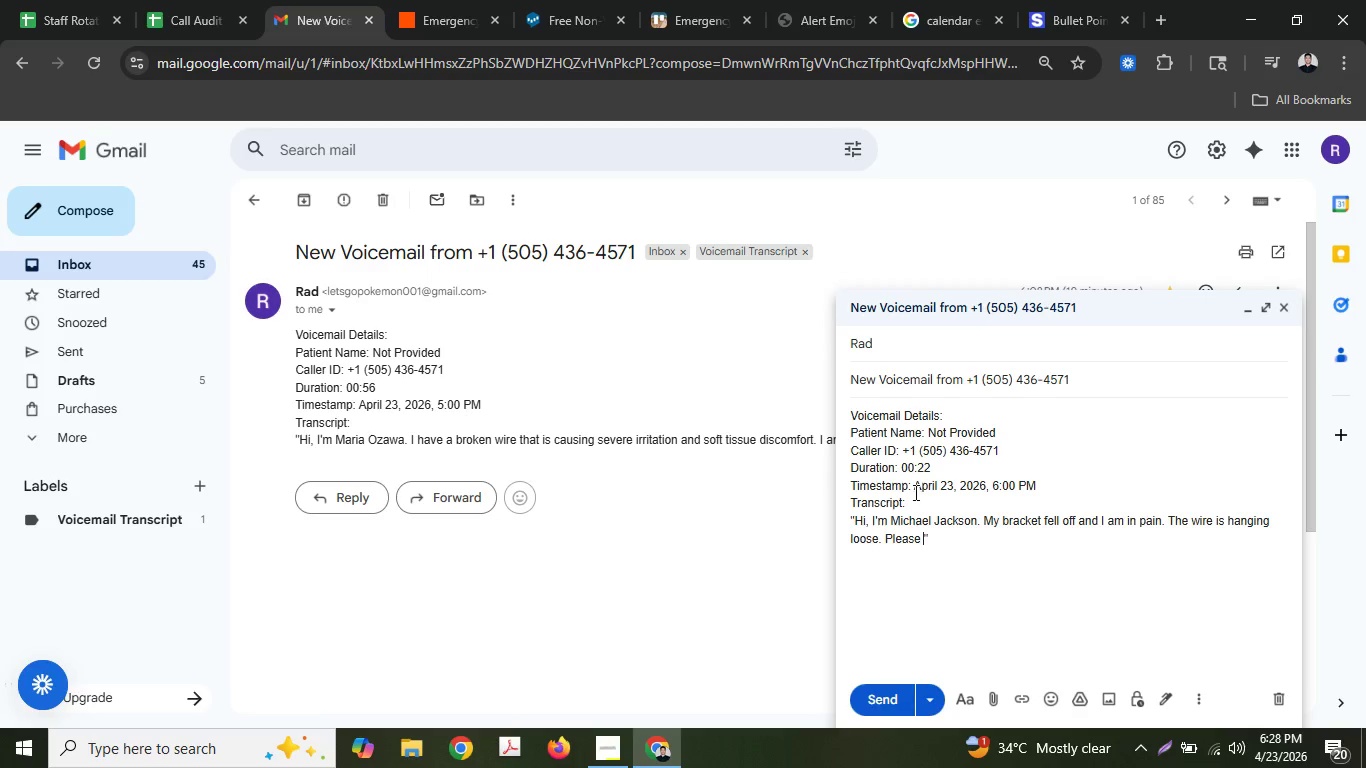 
 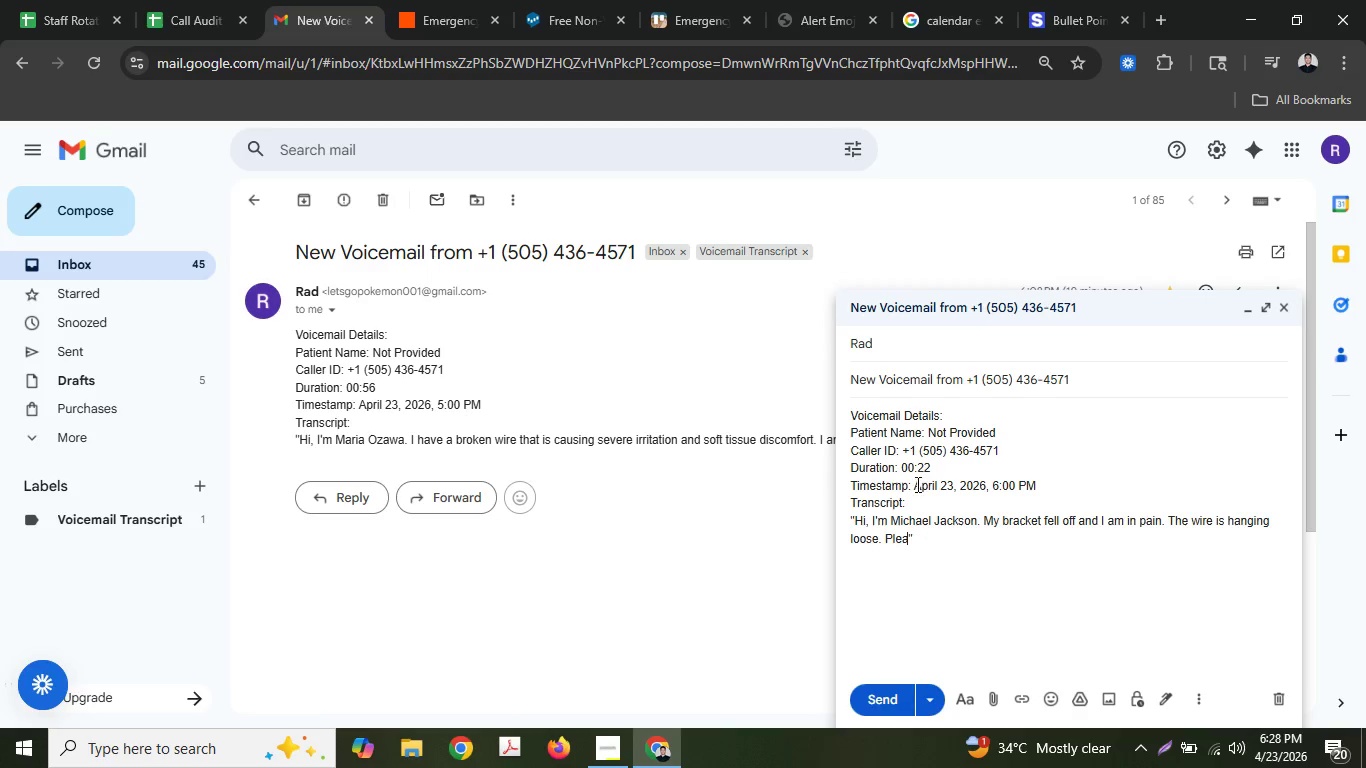 
type(se call me back as soon as you can!)
 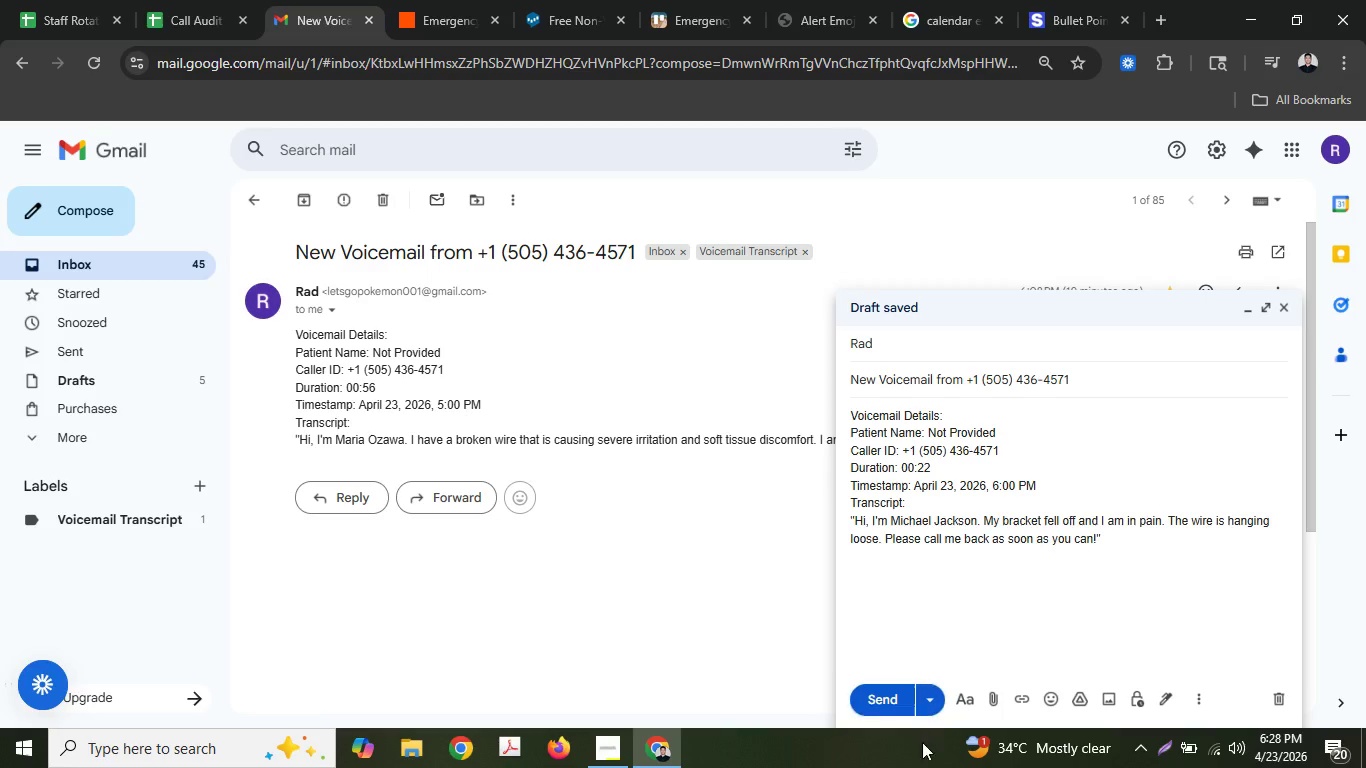 
left_click([897, 694])
 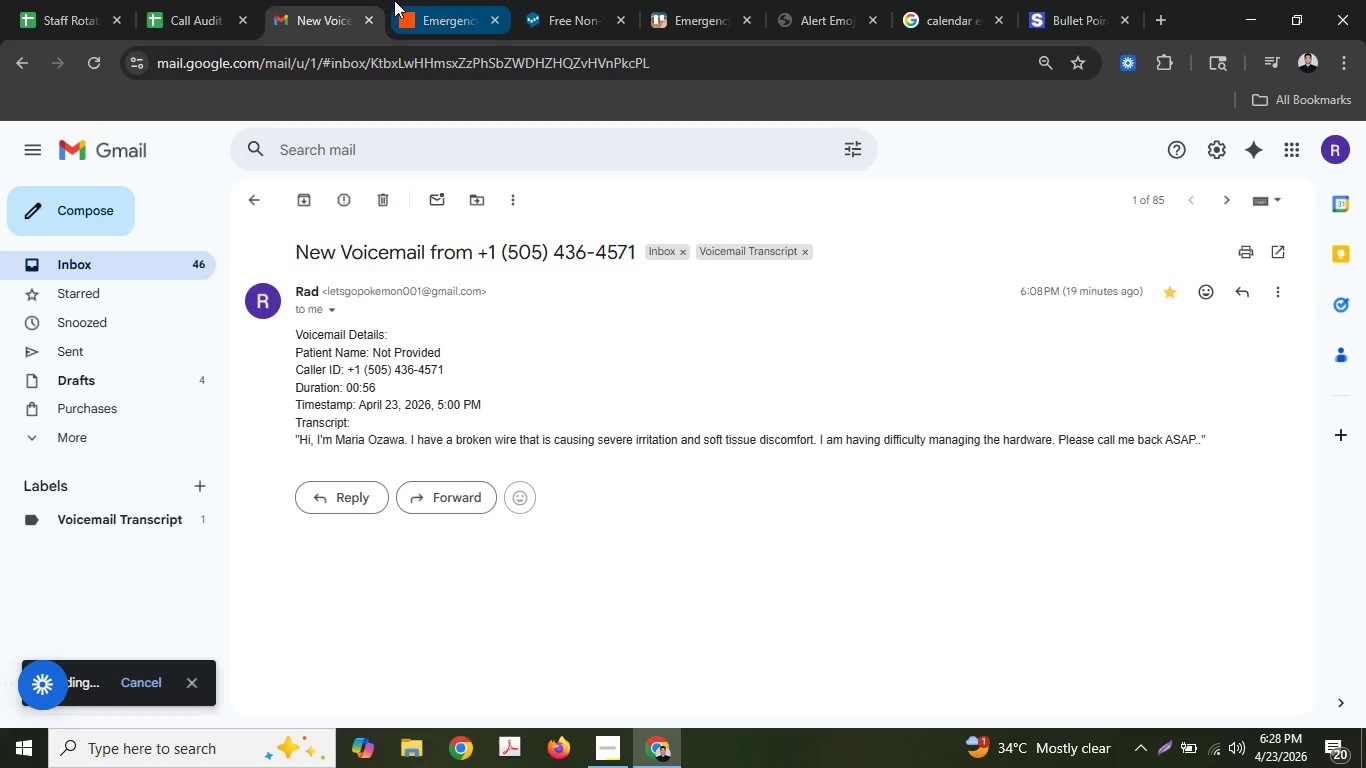 
left_click([474, 0])
 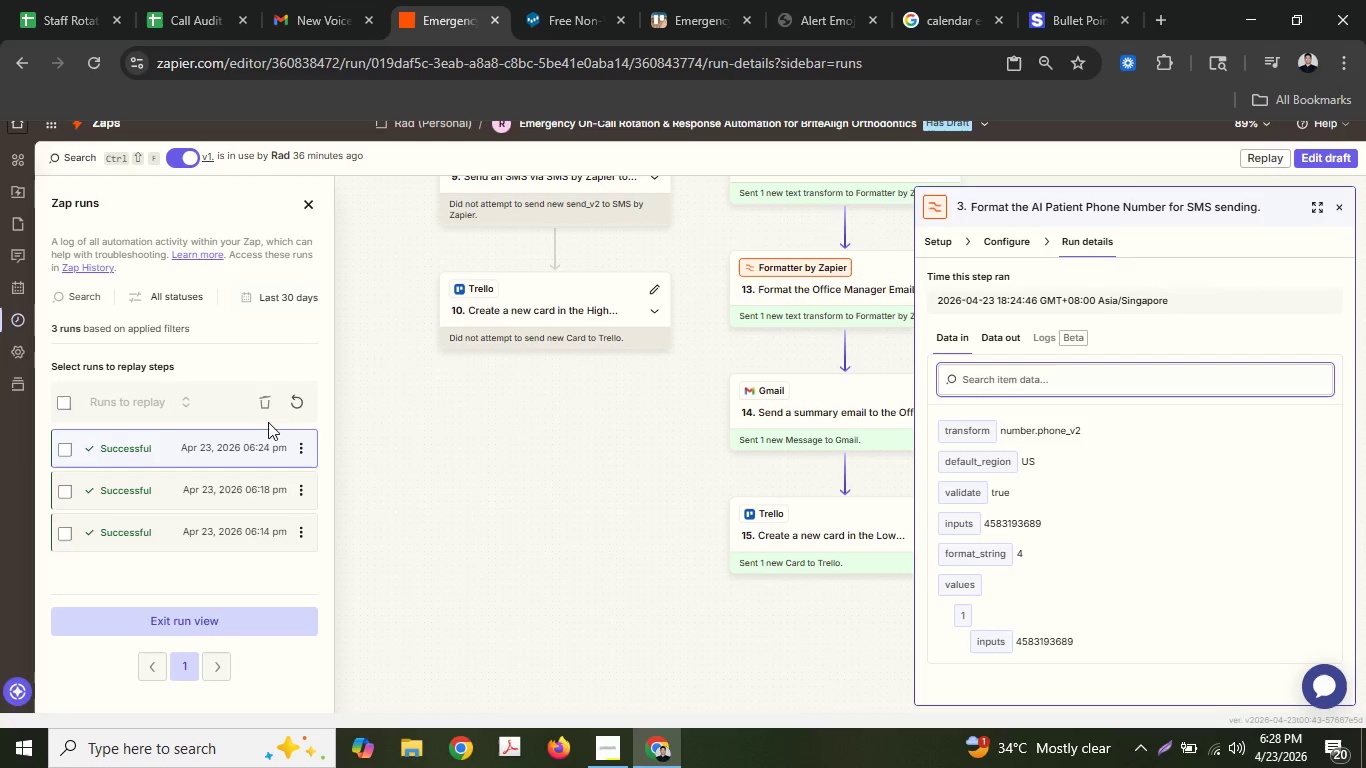 
left_click([298, 392])
 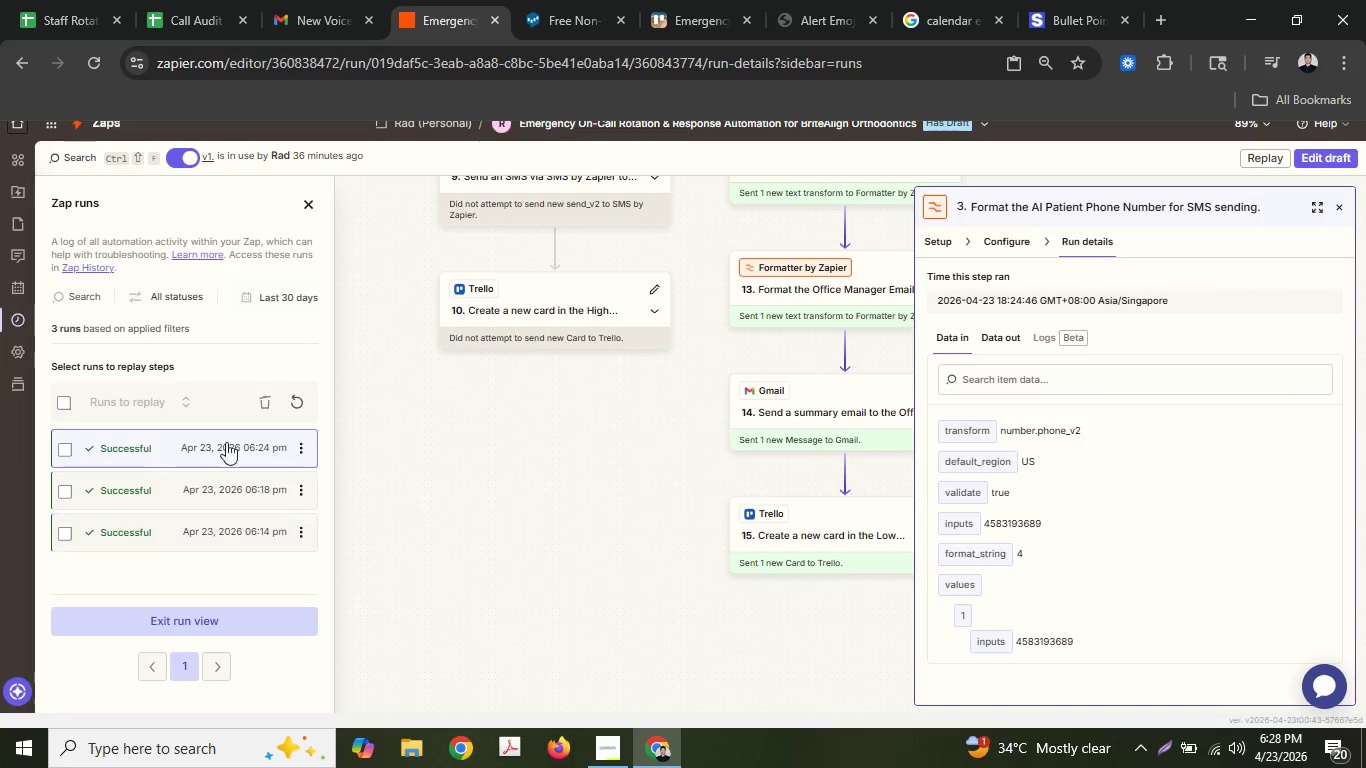 
left_click([293, 404])
 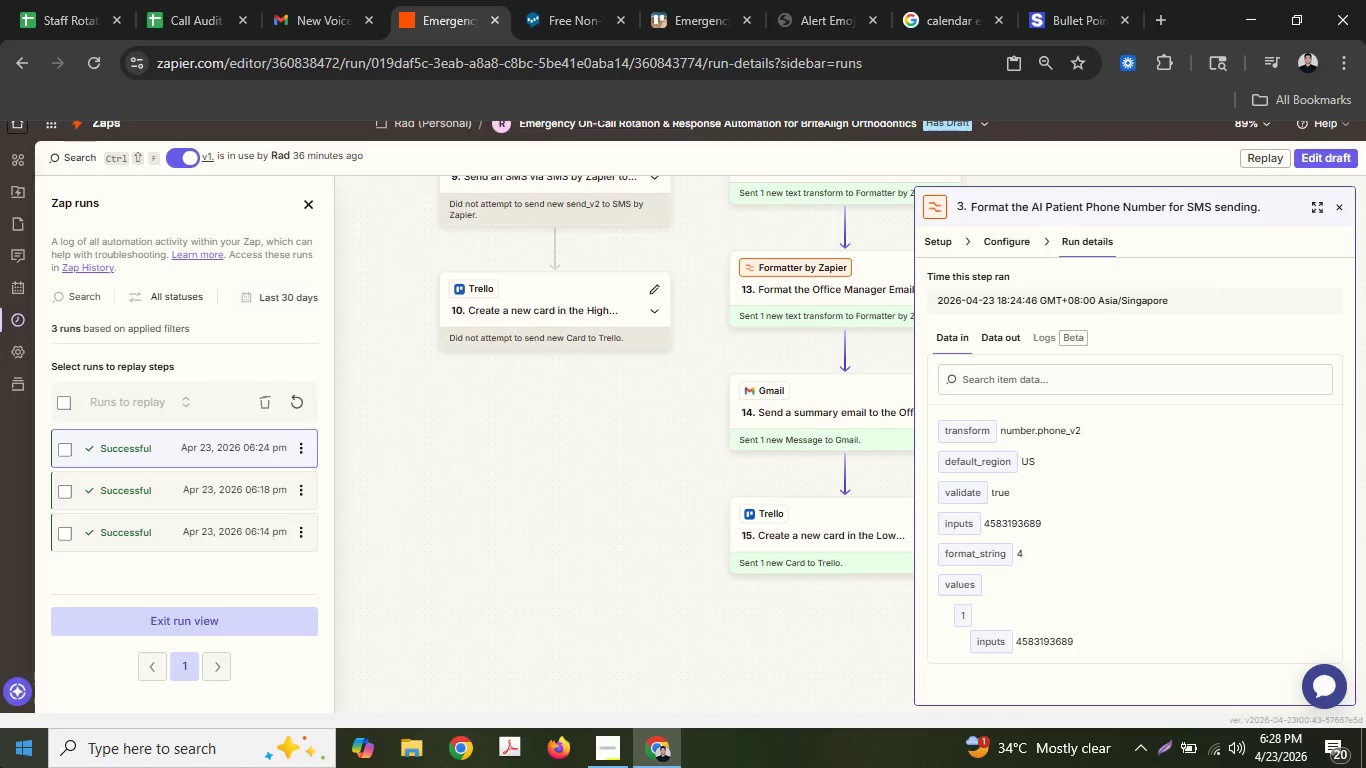 
wait(6.23)
 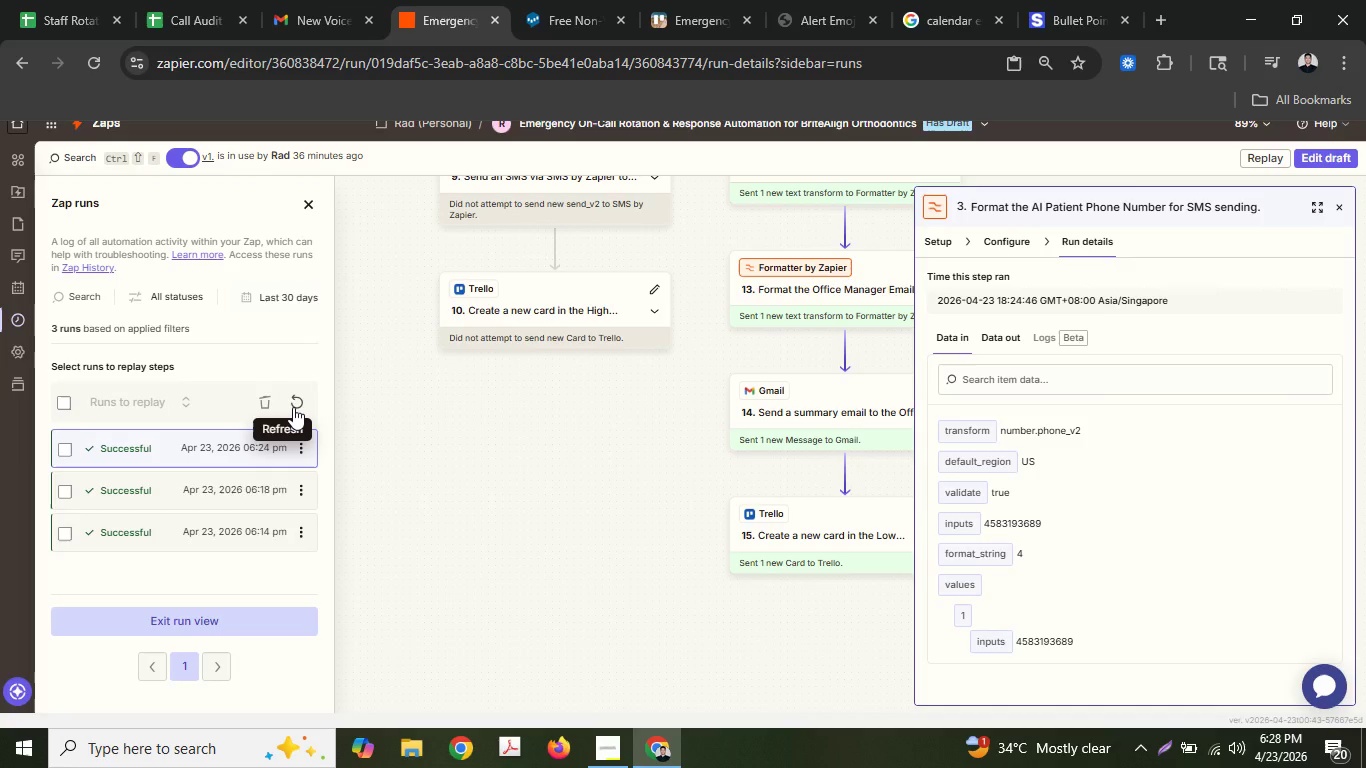 
left_click([295, 389])
 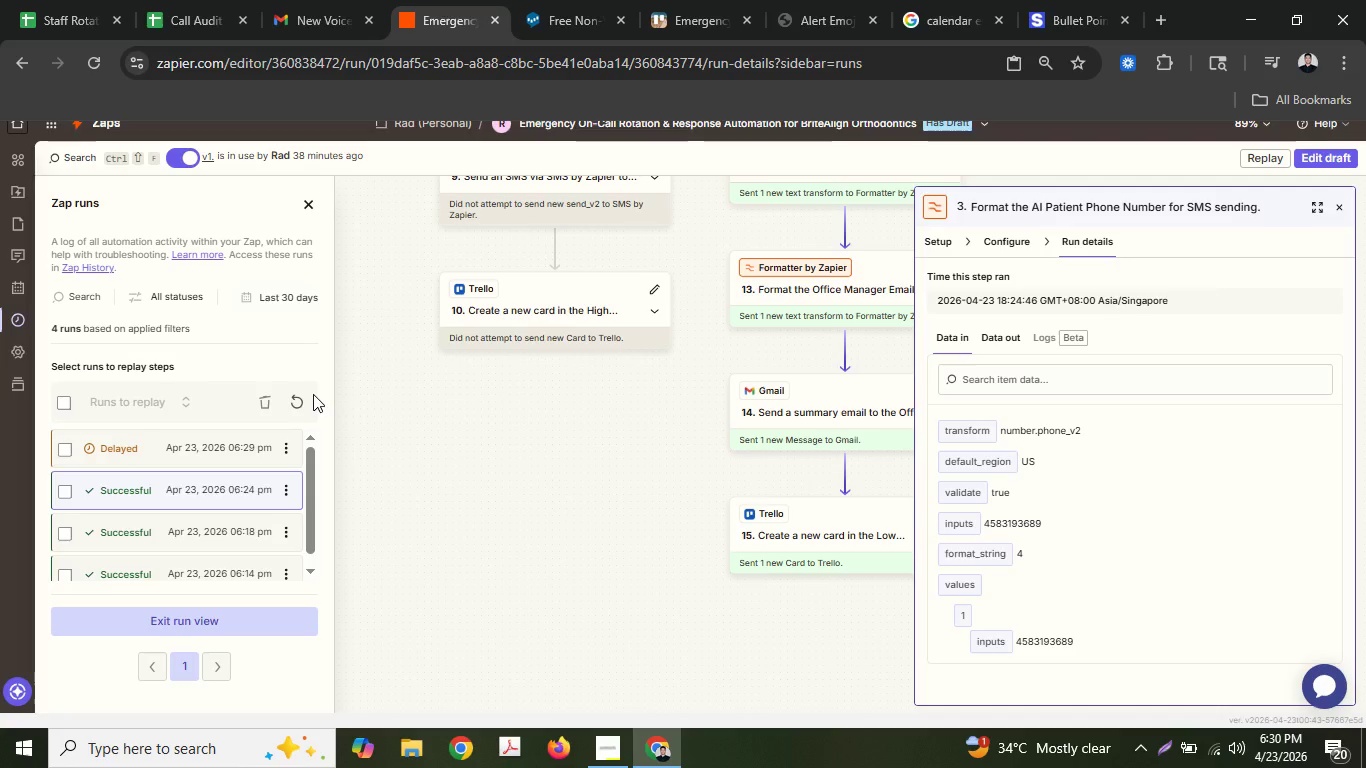 
wait(130.75)
 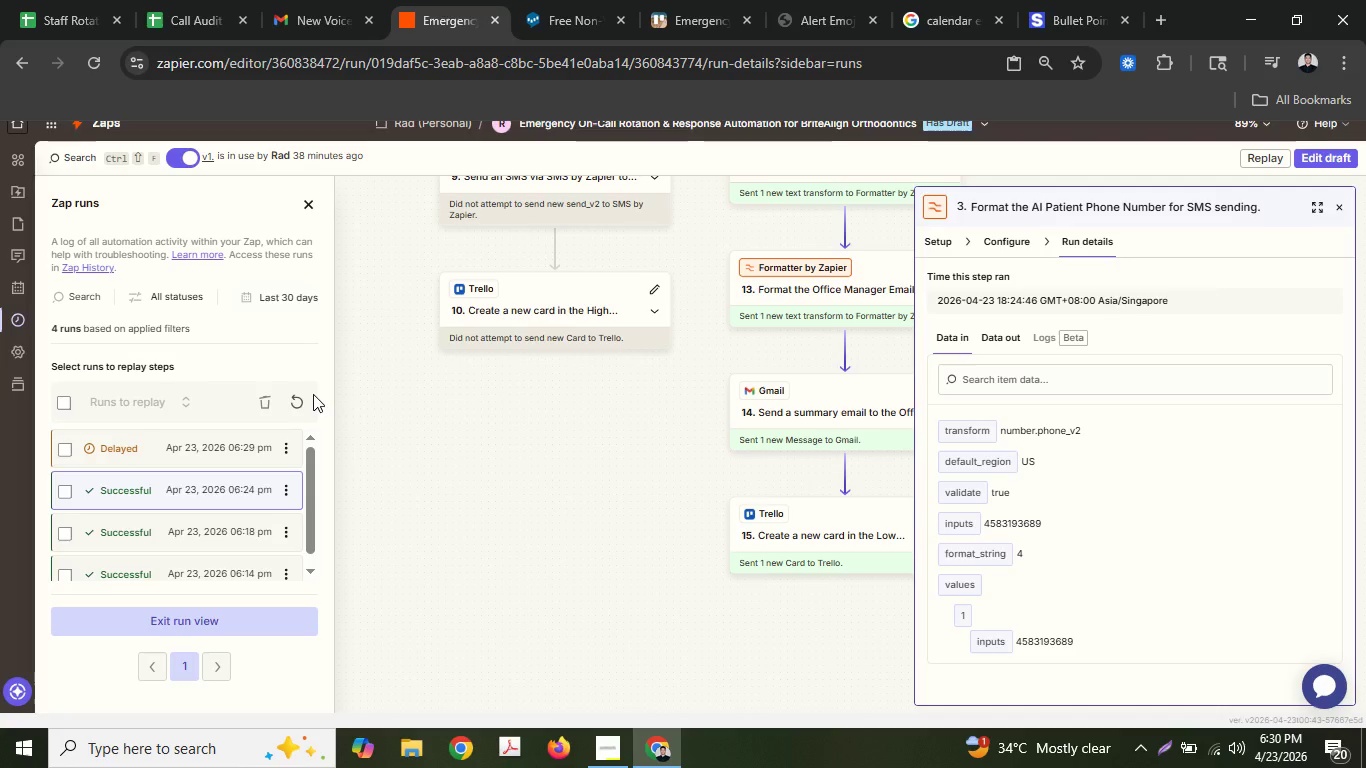 
left_click([182, 447])
 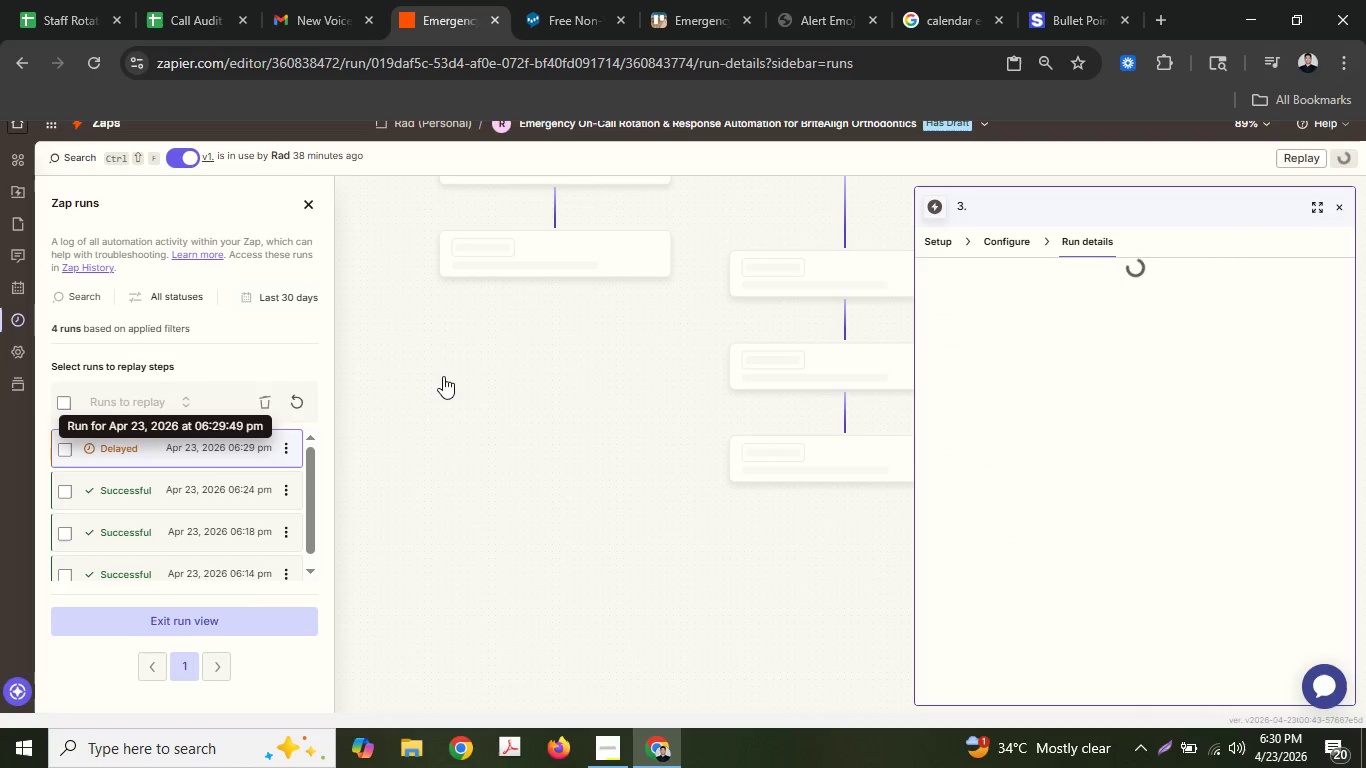 
scroll: coordinate [693, 357], scroll_direction: up, amount: 5.0
 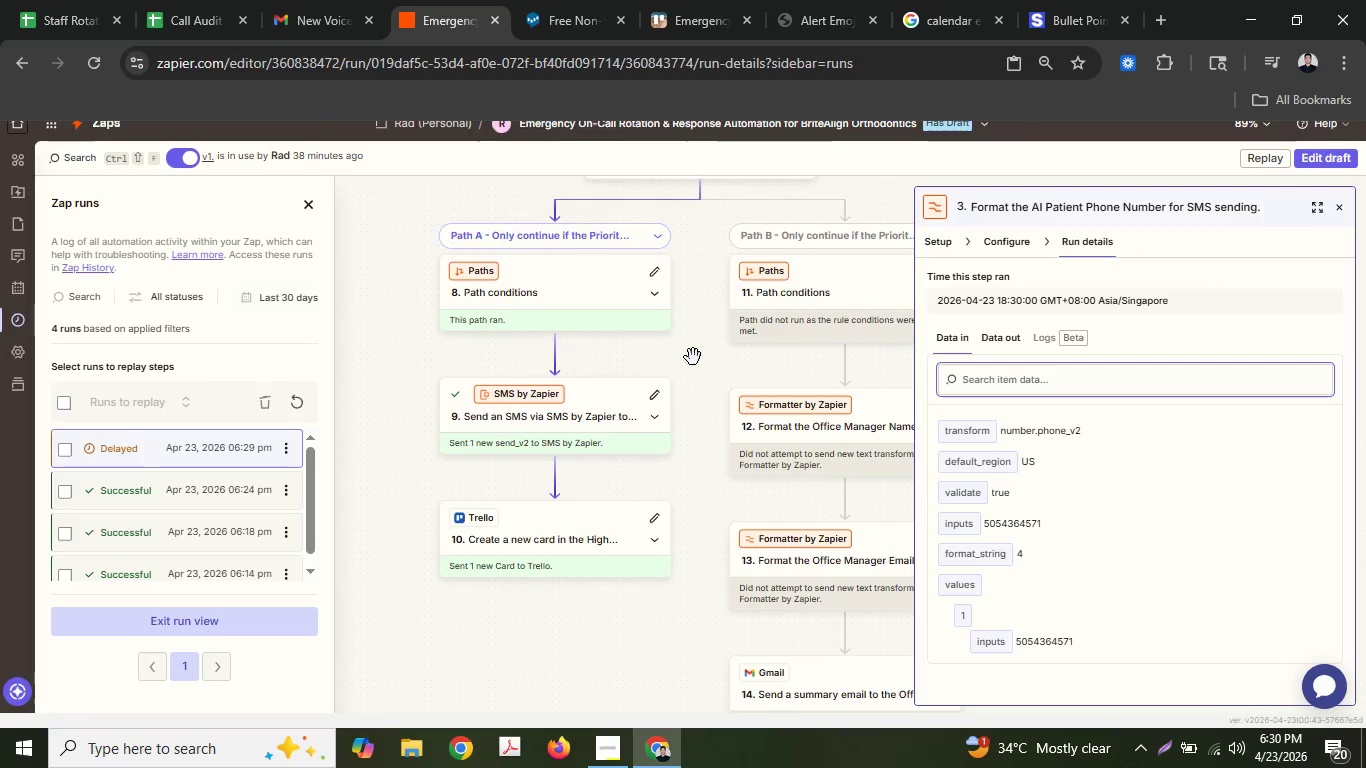 
scroll: coordinate [692, 357], scroll_direction: down, amount: 2.0
 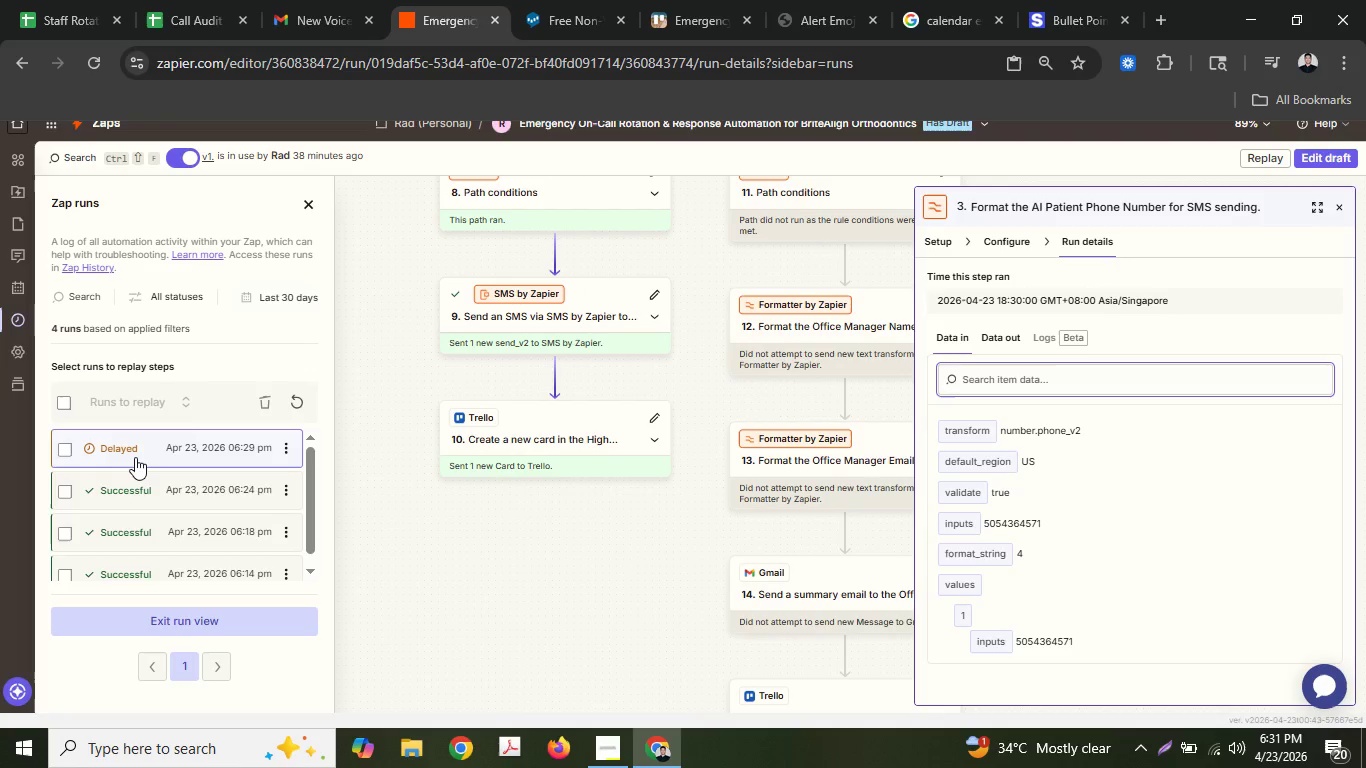 
scroll: coordinate [568, 346], scroll_direction: up, amount: 4.0
 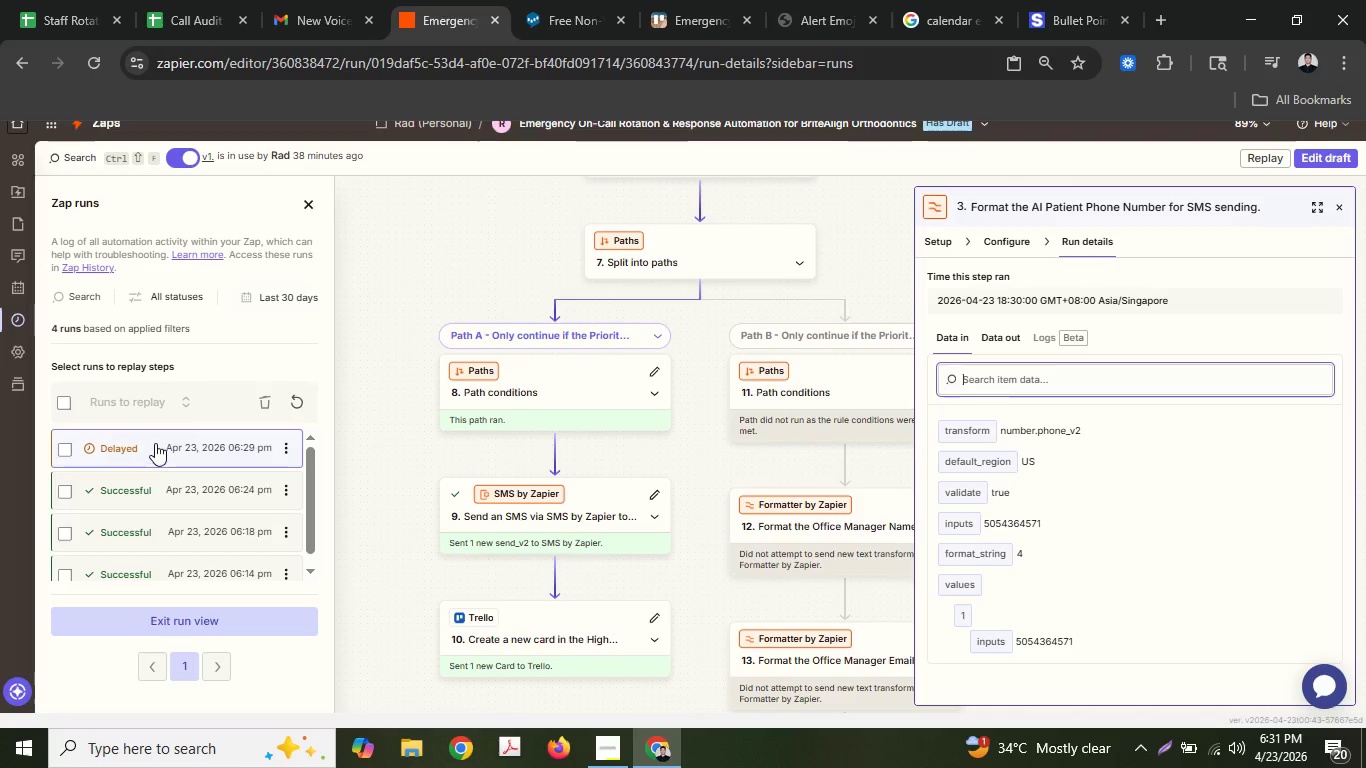 
left_click([160, 441])
 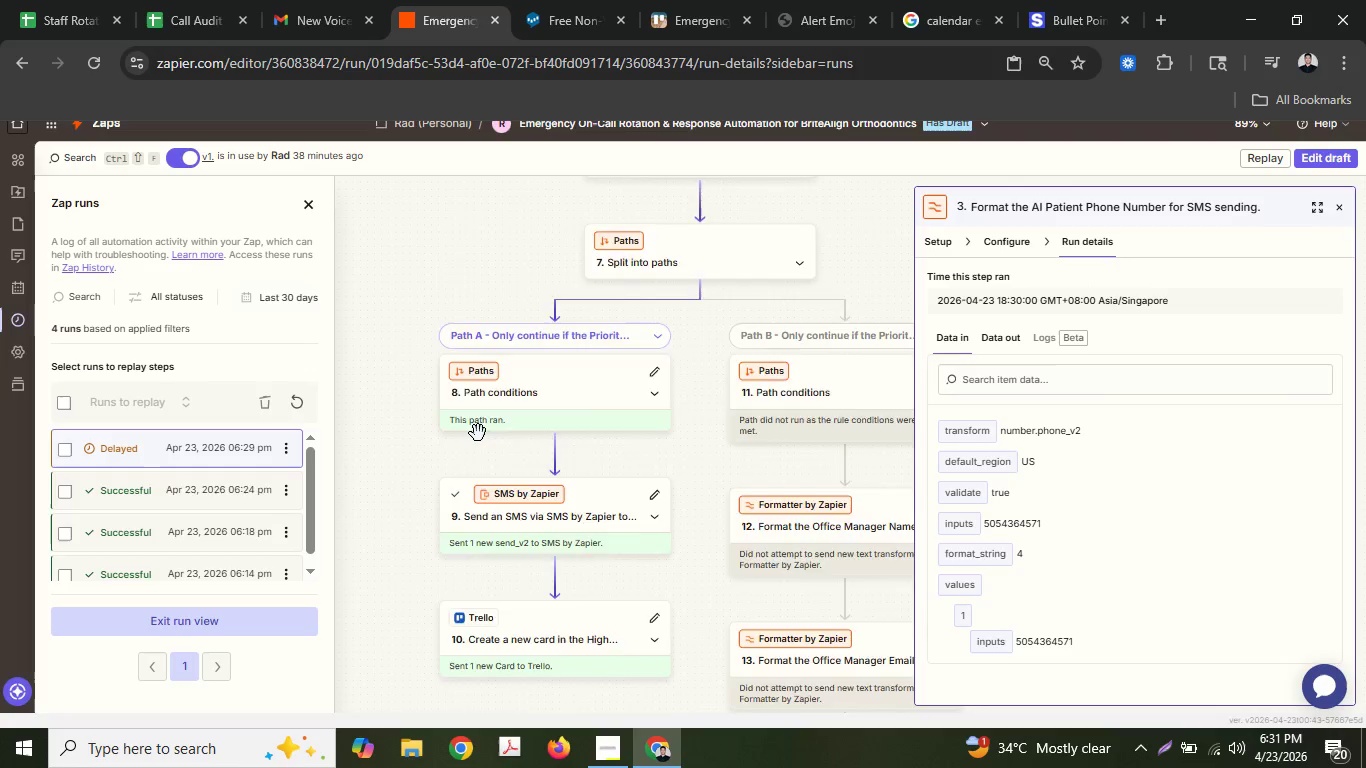 
scroll: coordinate [478, 433], scroll_direction: up, amount: 9.0
 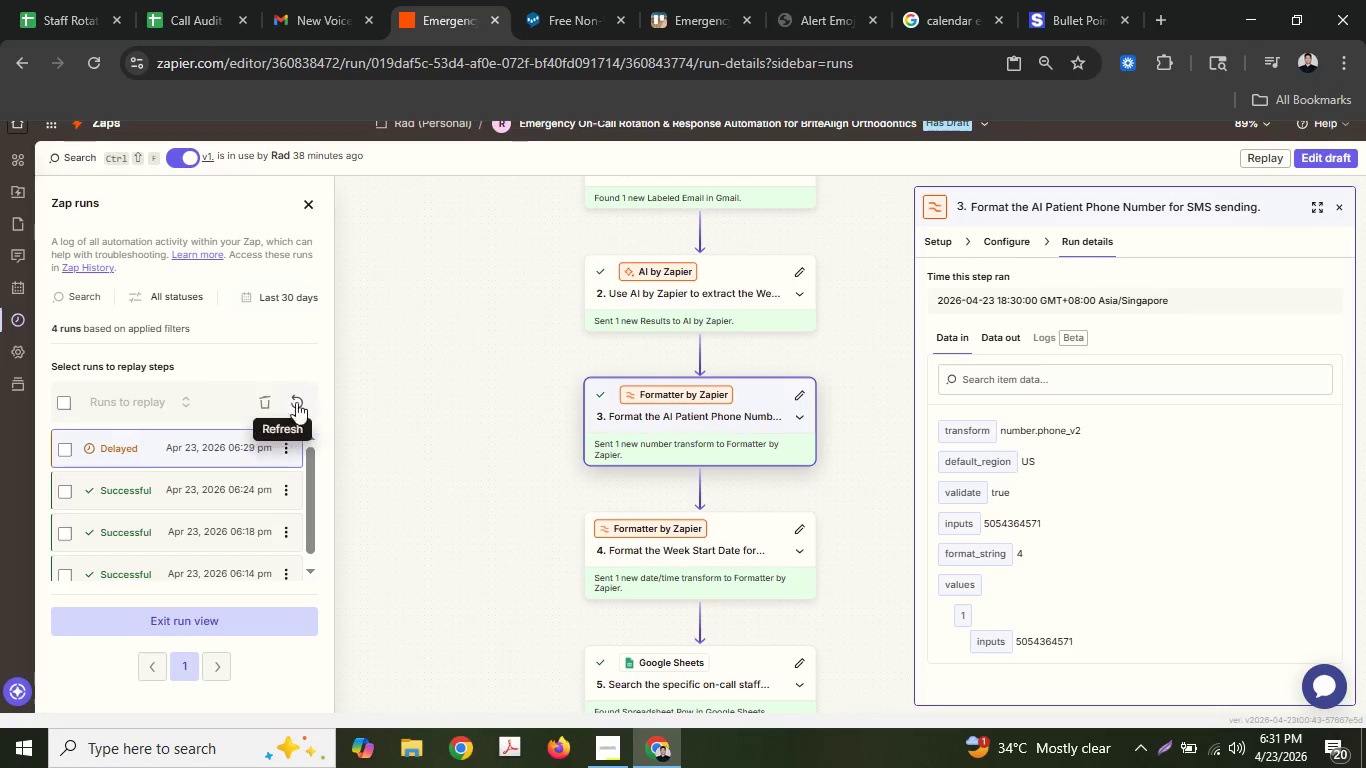 
left_click([304, 397])
 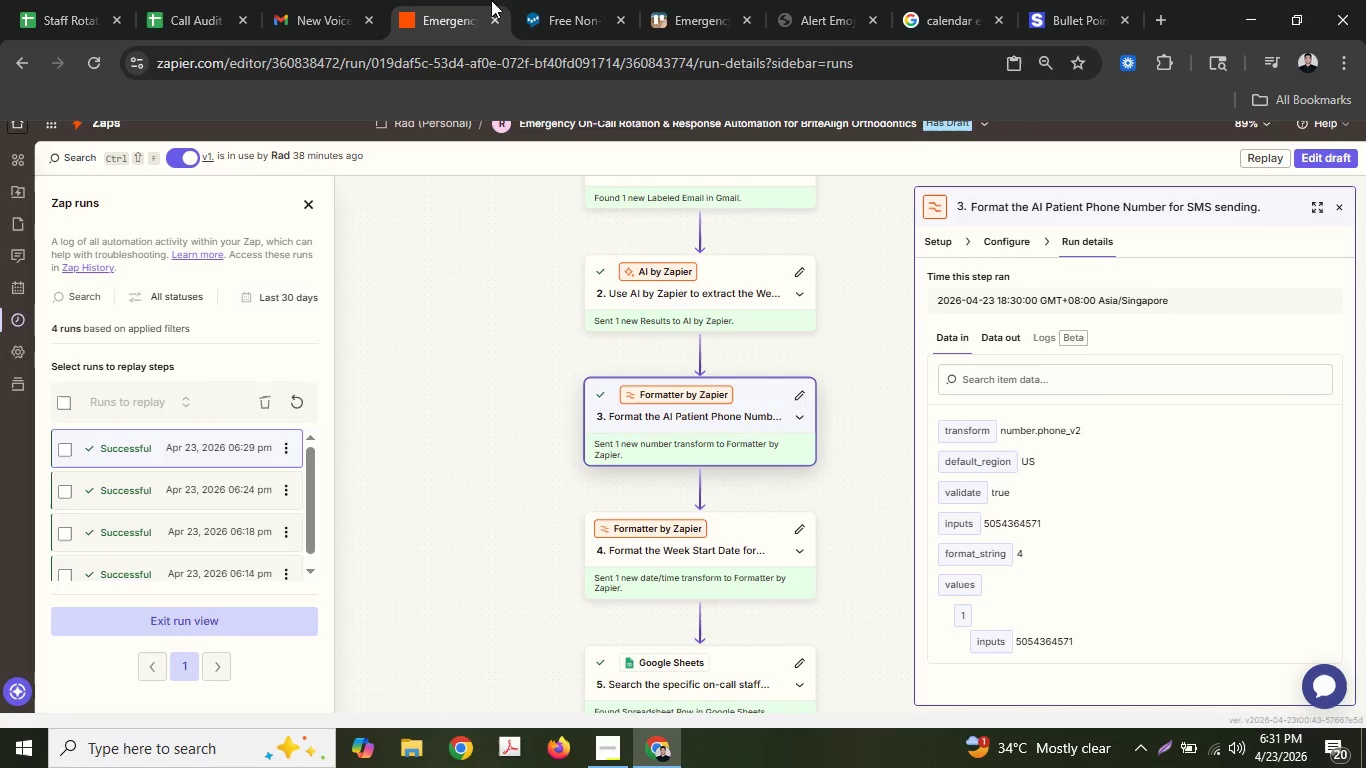 
mouse_move([590, 0])
 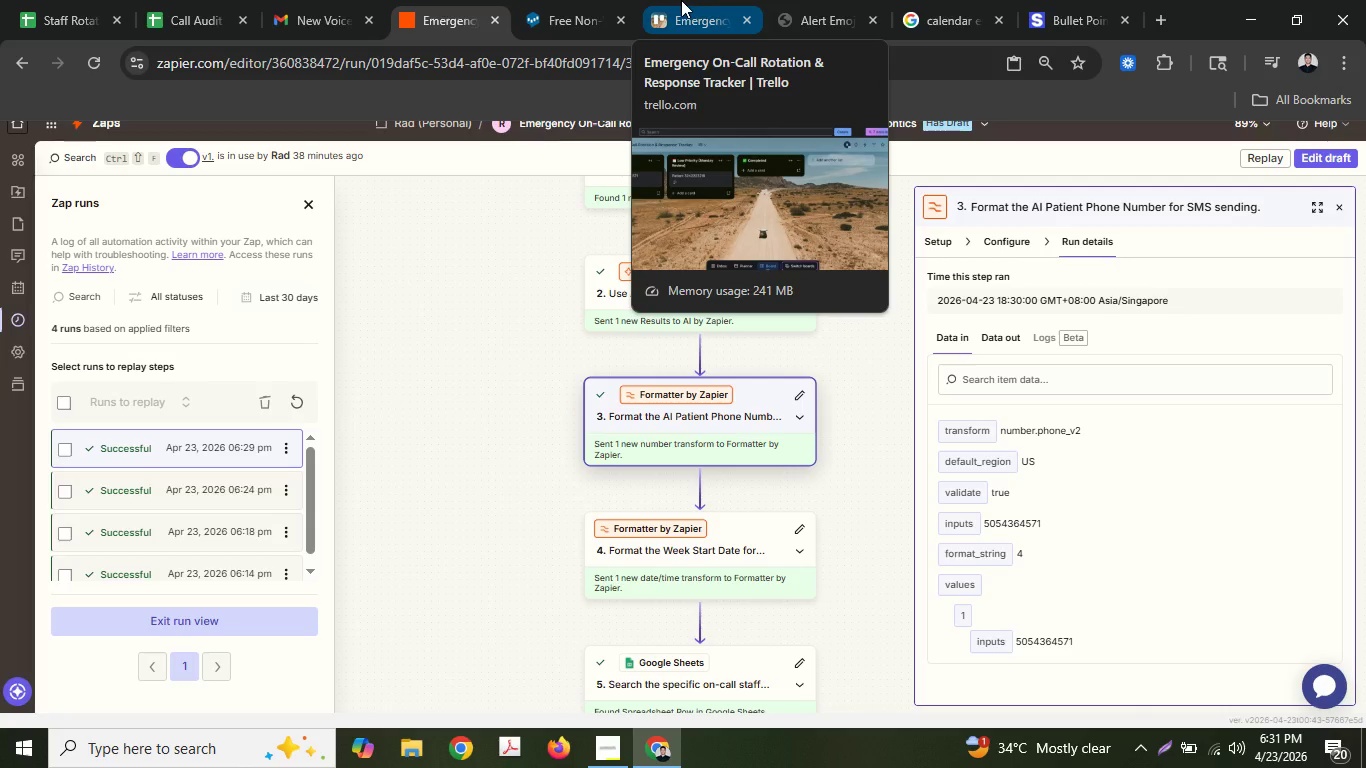 
left_click([681, 0])
 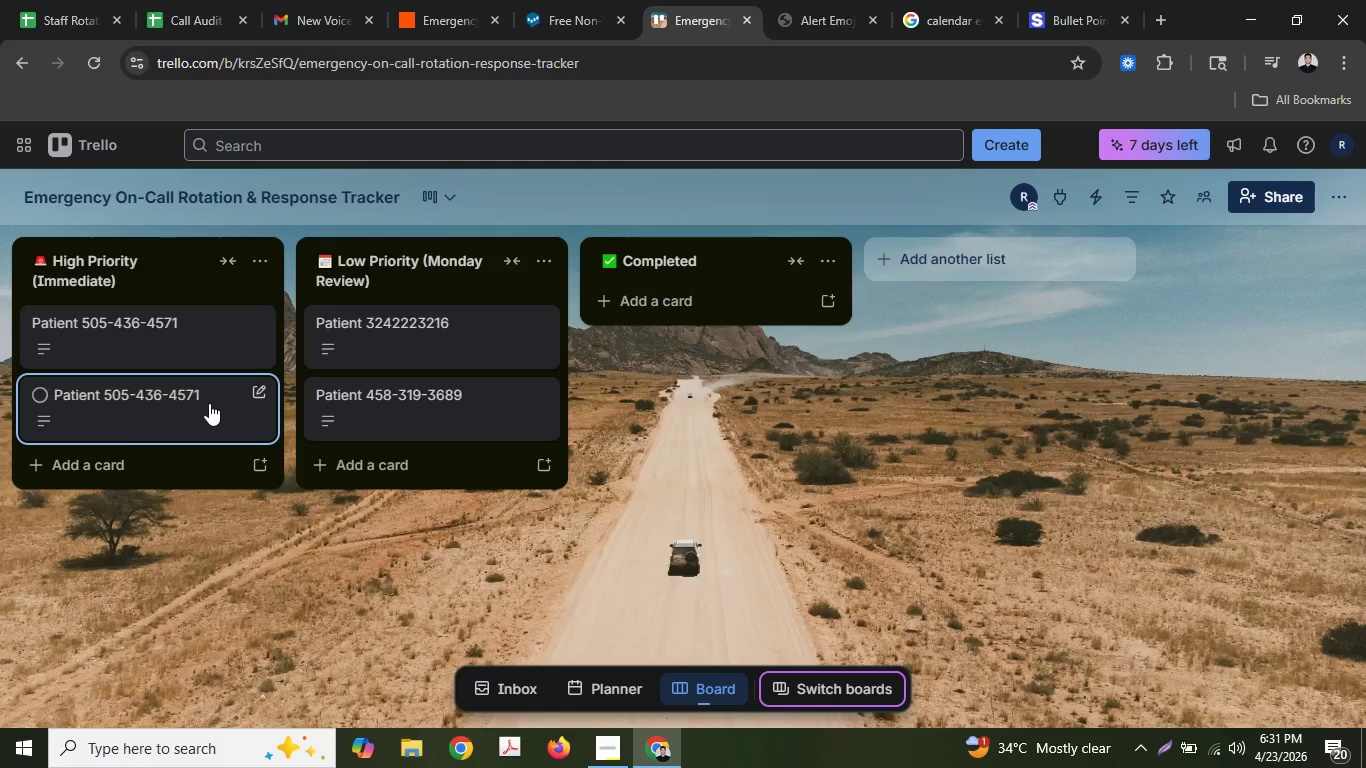 
mouse_move([192, 358])
 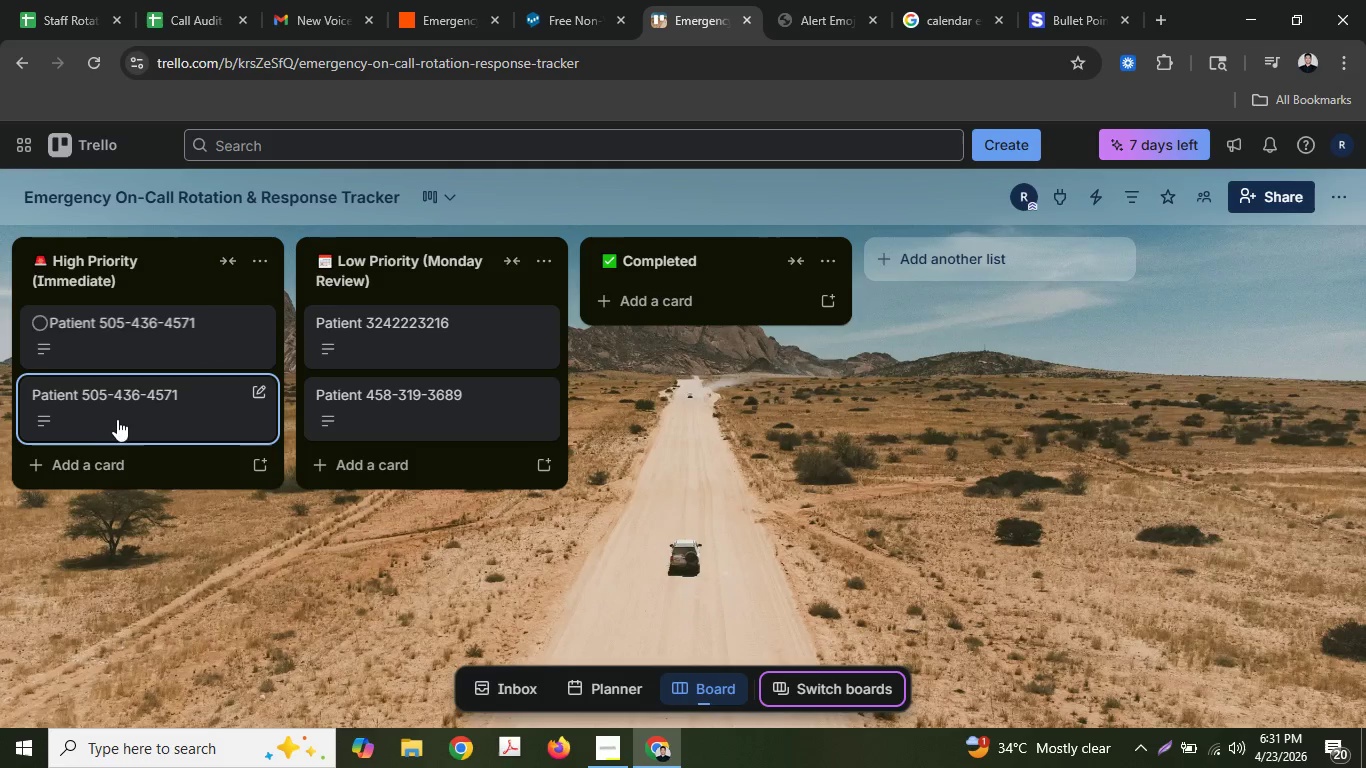 
left_click([129, 421])
 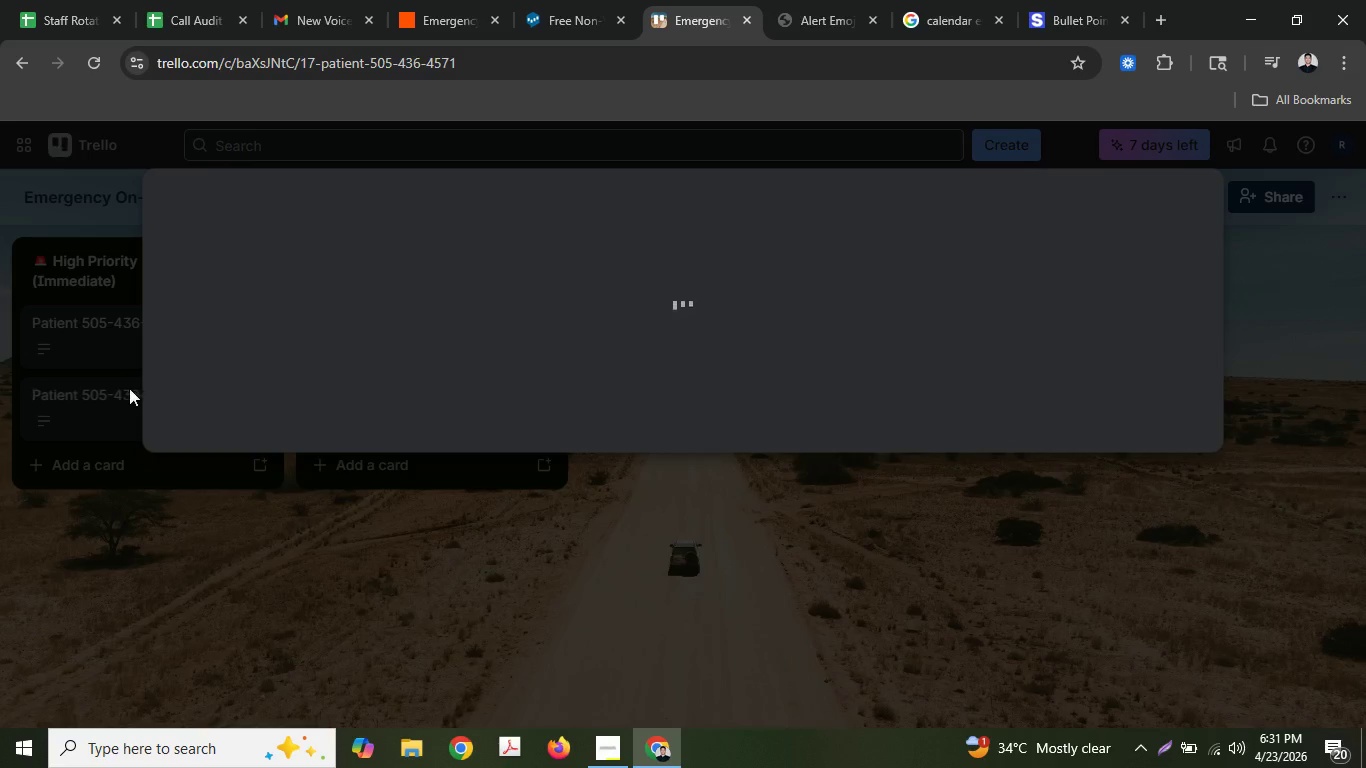 
left_click([124, 354])
 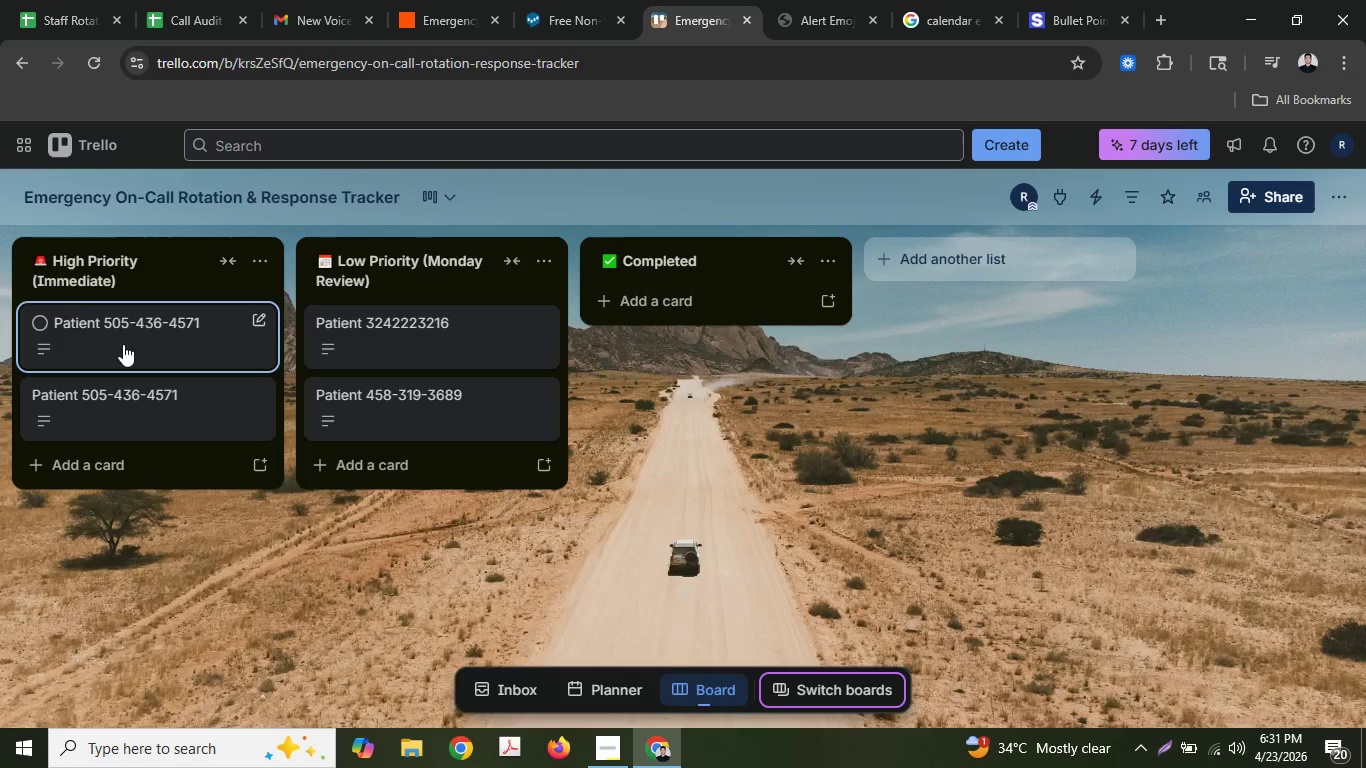 
left_click([123, 344])
 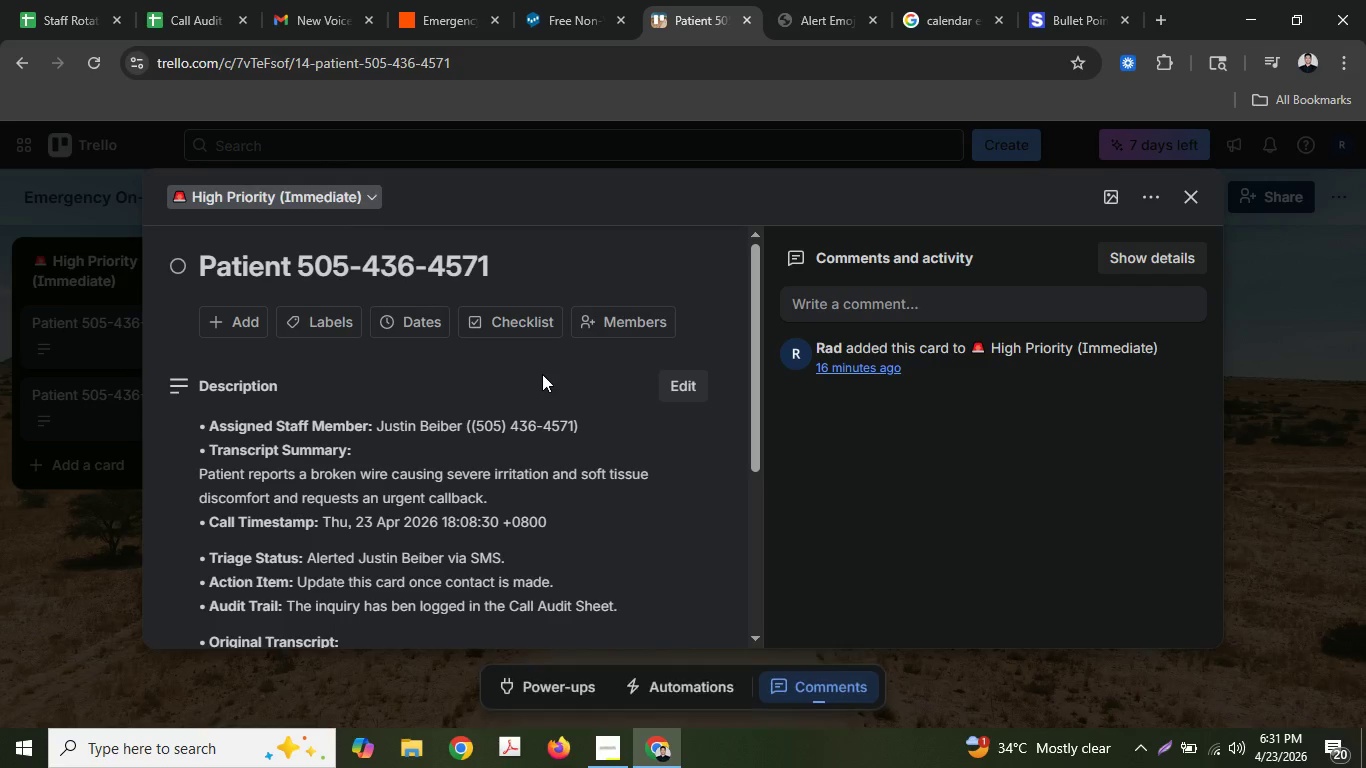 
scroll: coordinate [514, 520], scroll_direction: down, amount: 1.0
 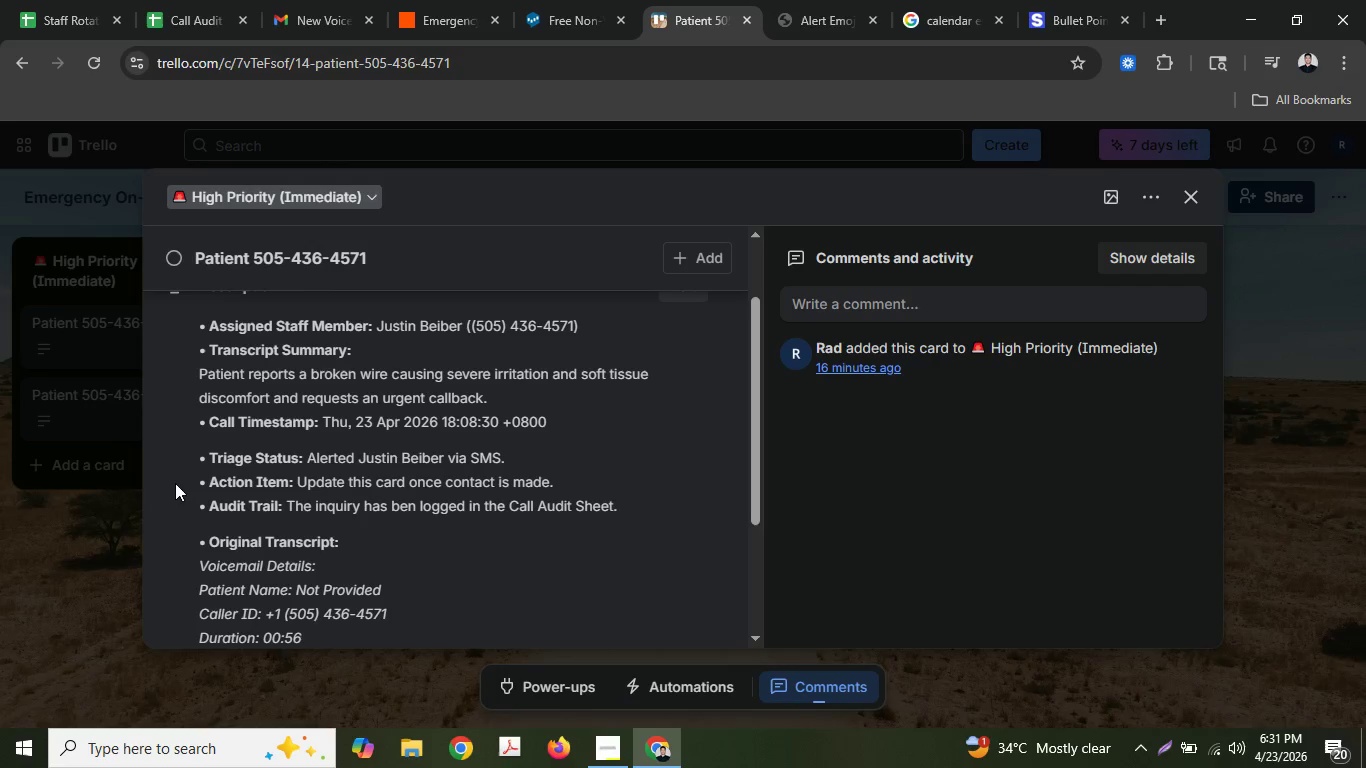 
double_click([108, 424])
 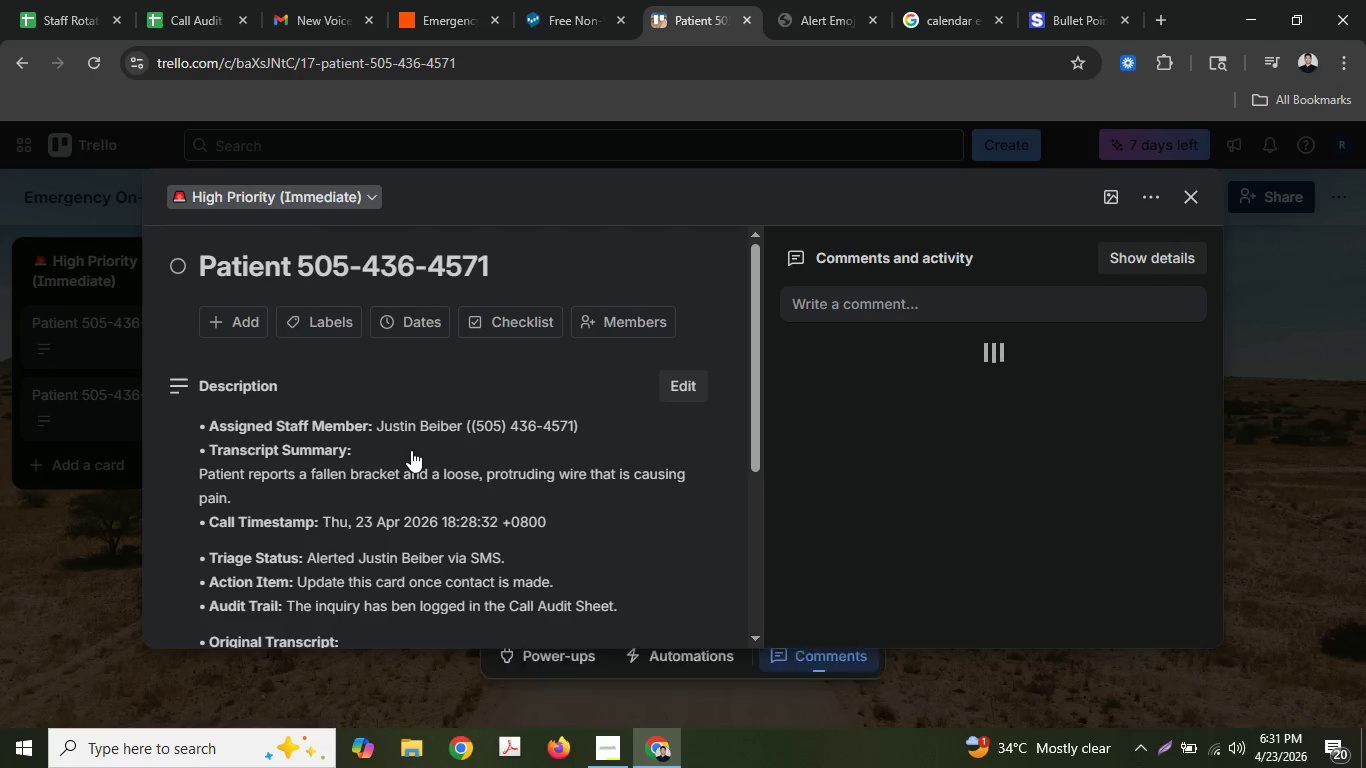 
scroll: coordinate [411, 450], scroll_direction: down, amount: 1.0
 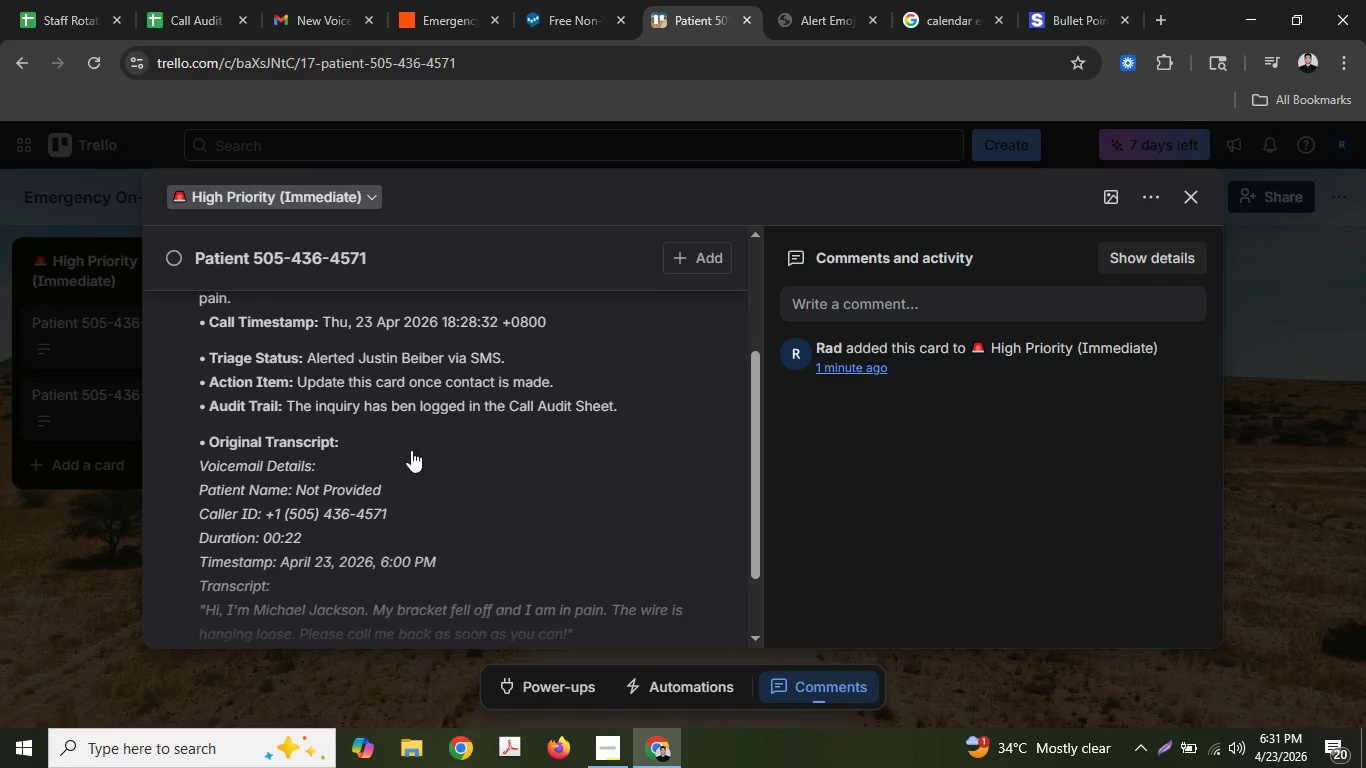 
scroll: coordinate [411, 450], scroll_direction: none, amount: 0.0
 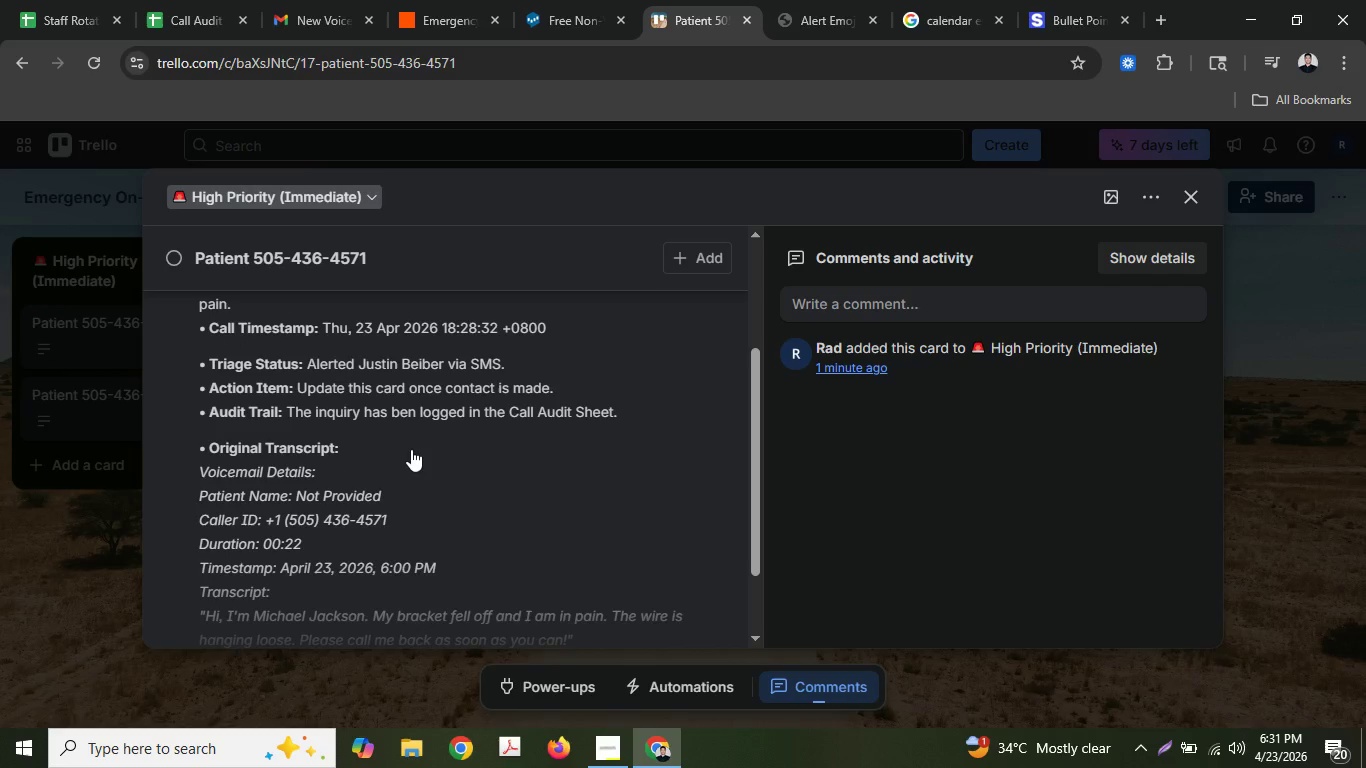 
scroll: coordinate [411, 449], scroll_direction: up, amount: 1.0
 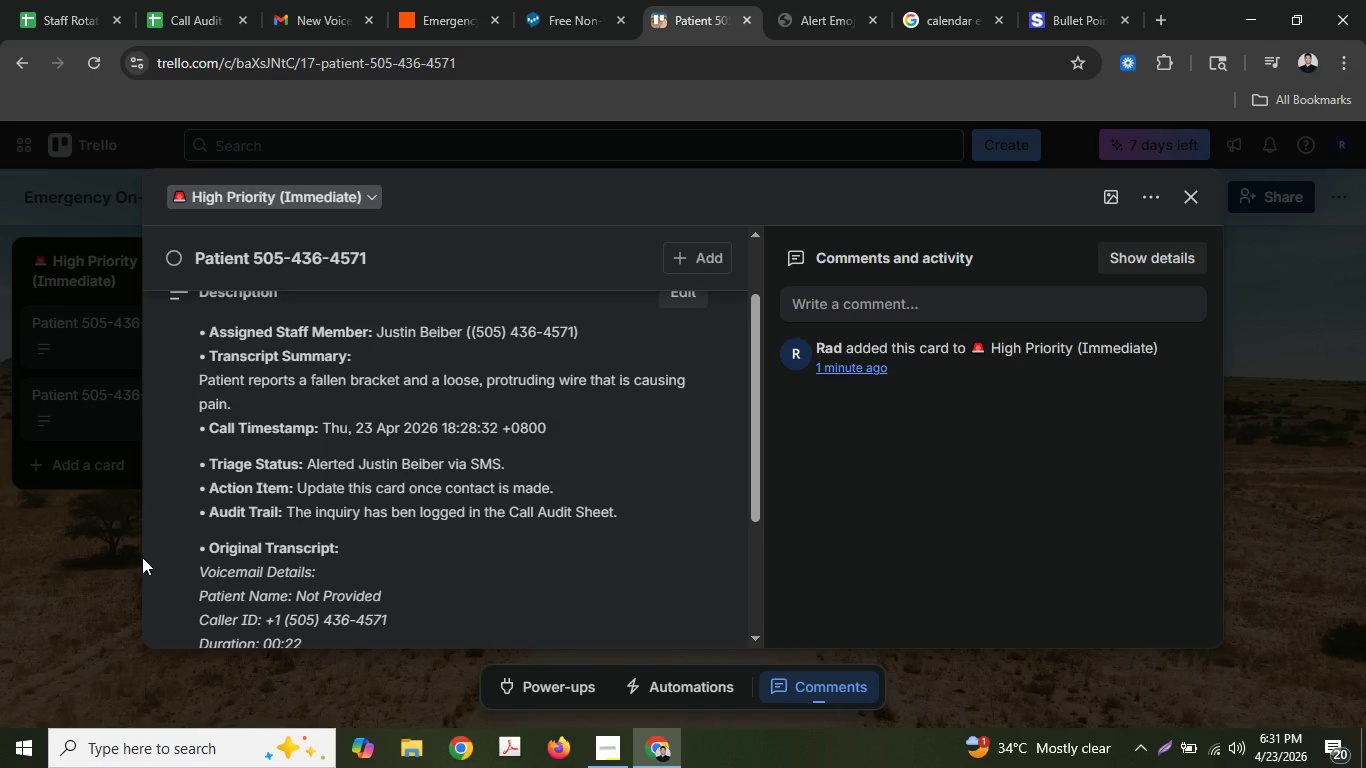 
left_click([138, 545])
 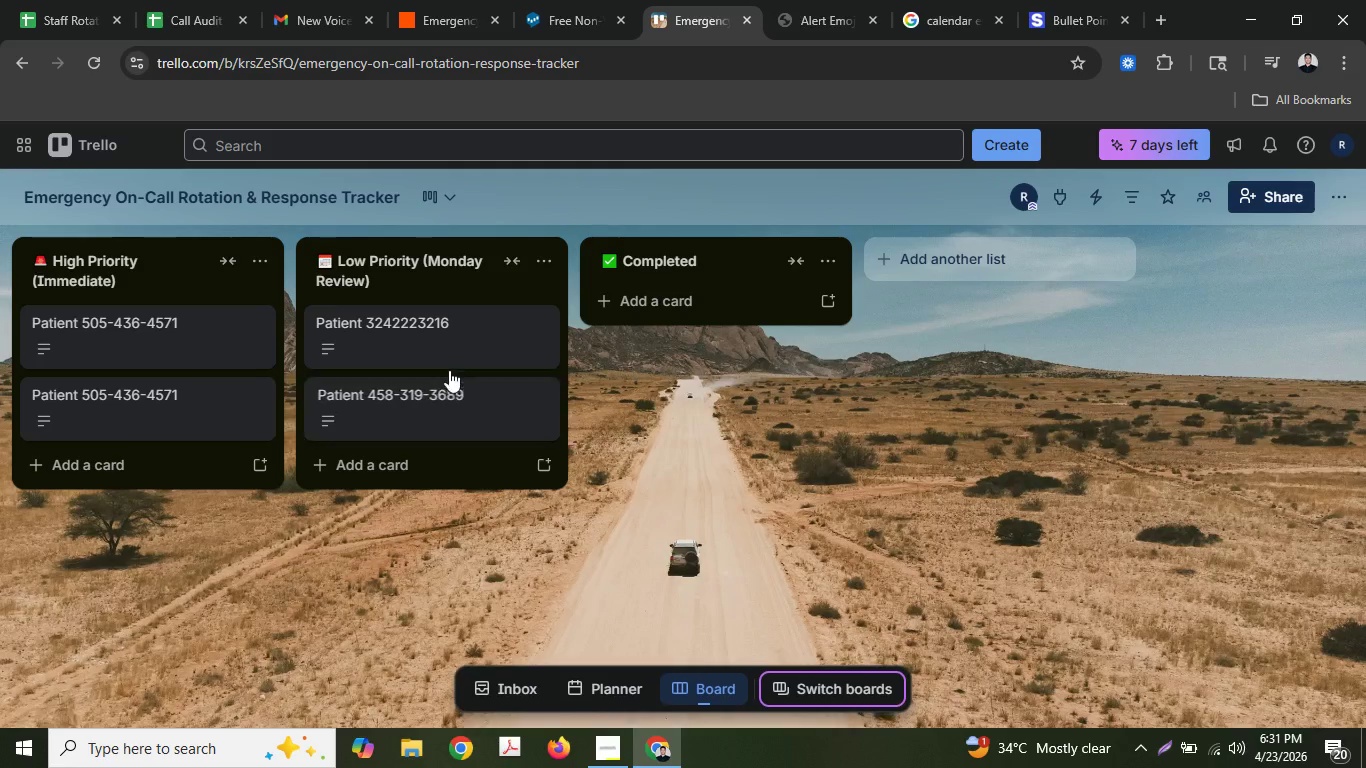 
left_click([453, 362])